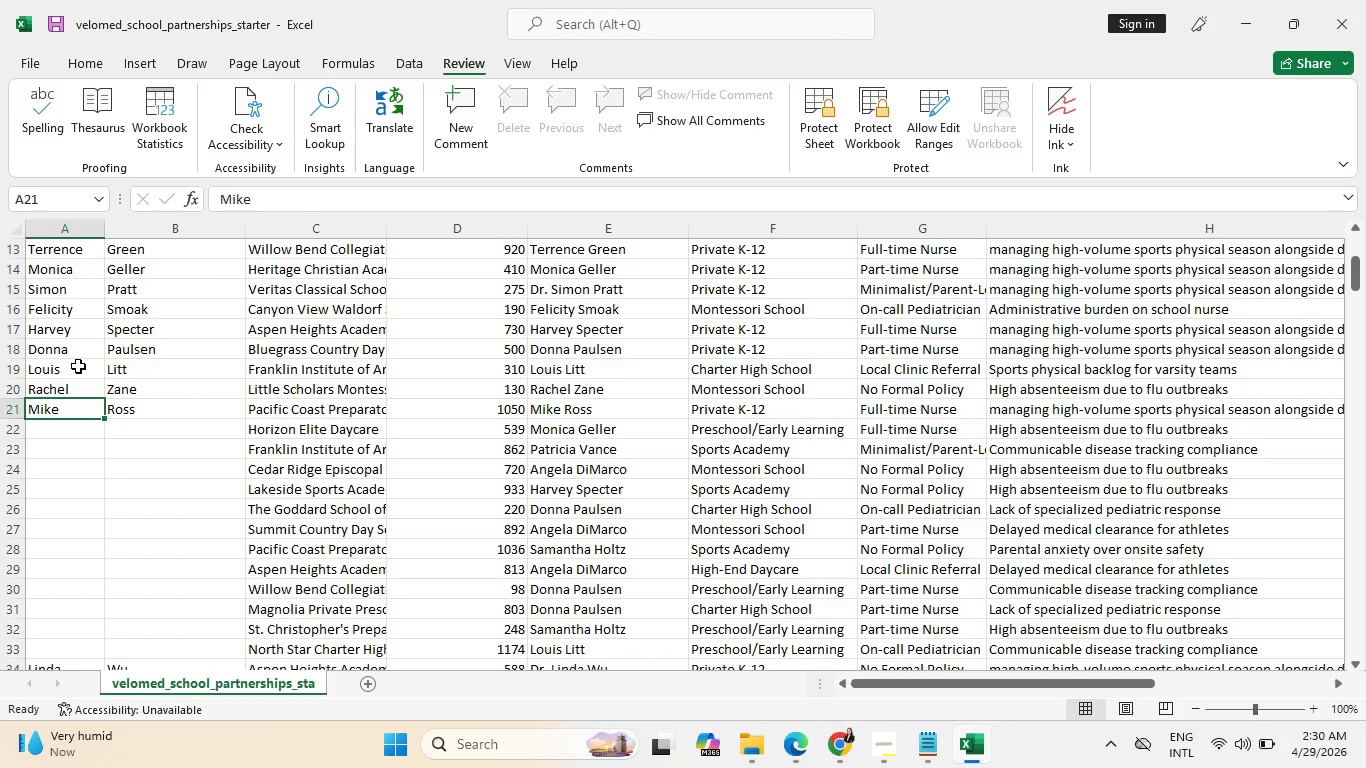 
key(Shift+ShiftRight)
 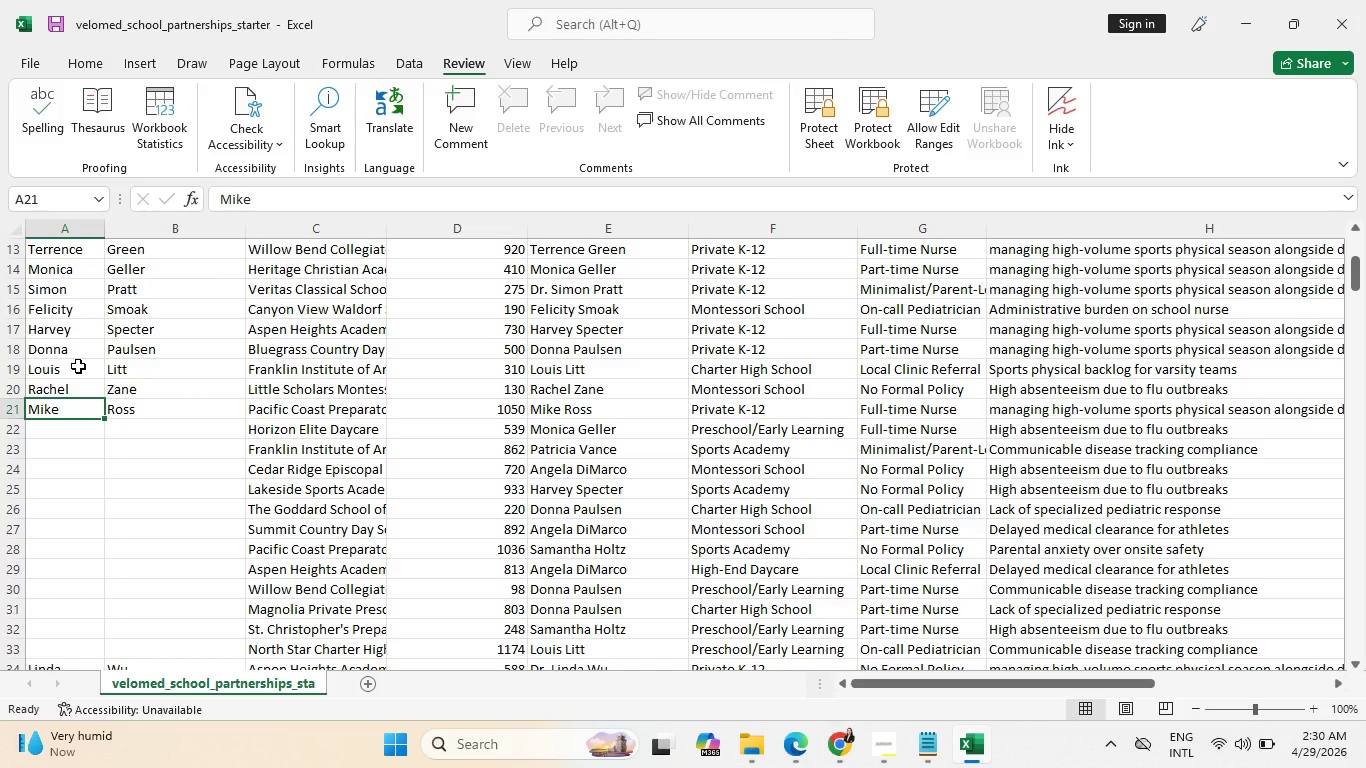 
key(Shift+ShiftRight)
 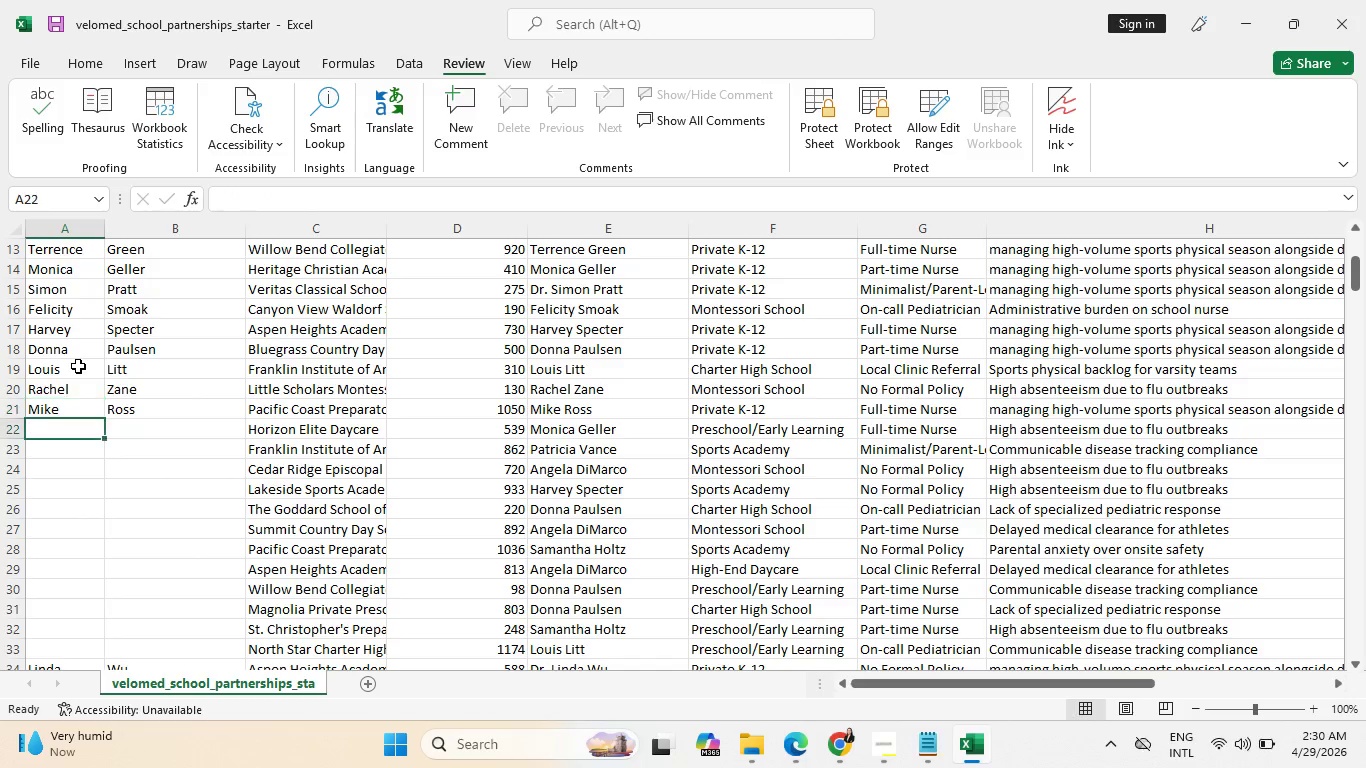 
key(Enter)
 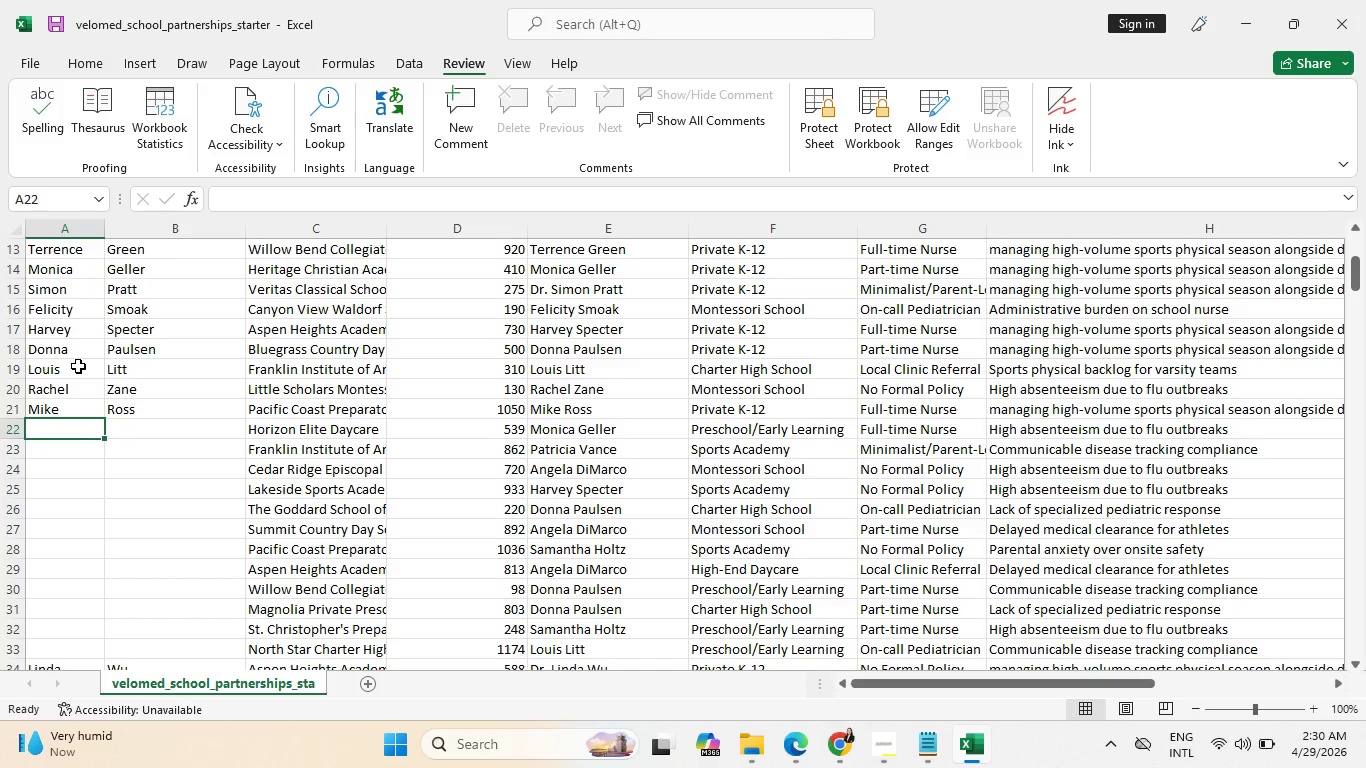 
type(Monica )
 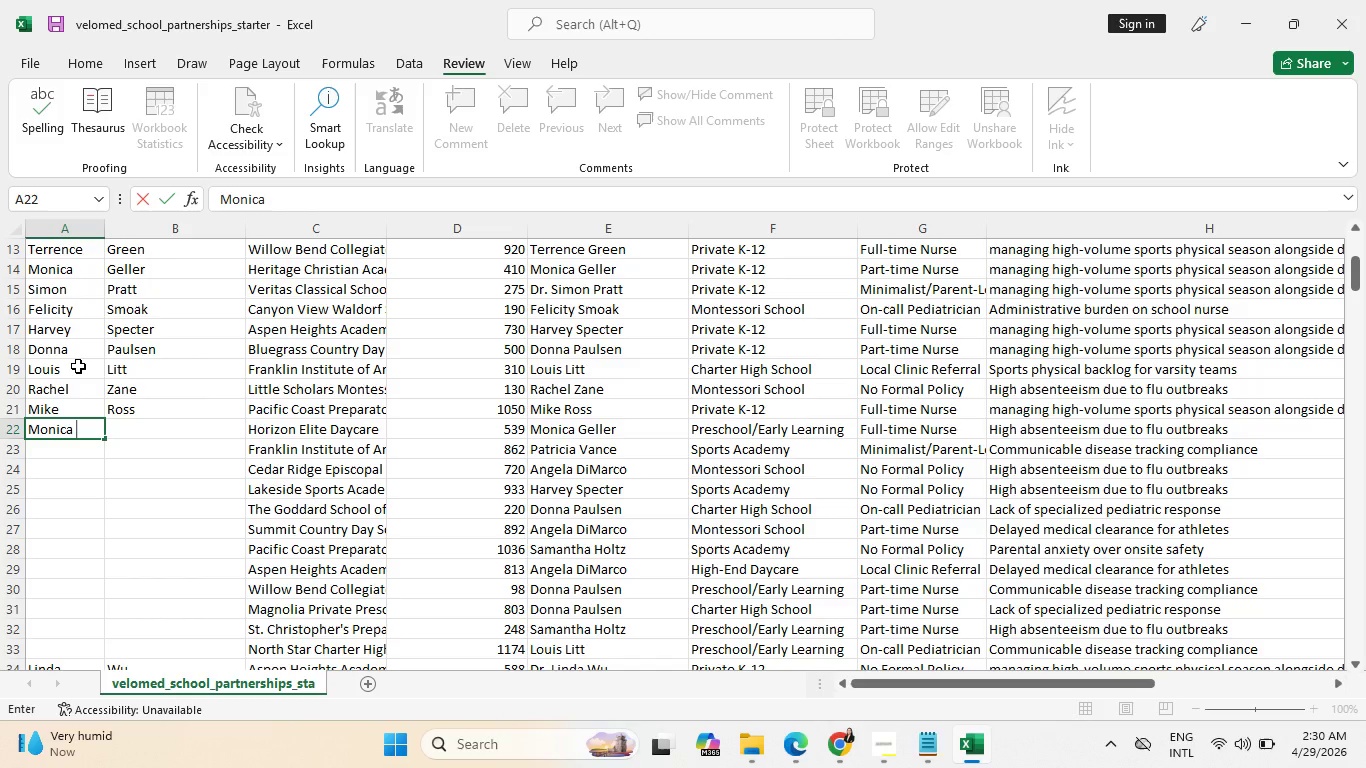 
key(Backspace)
key(Tab)
type(Gelle)
 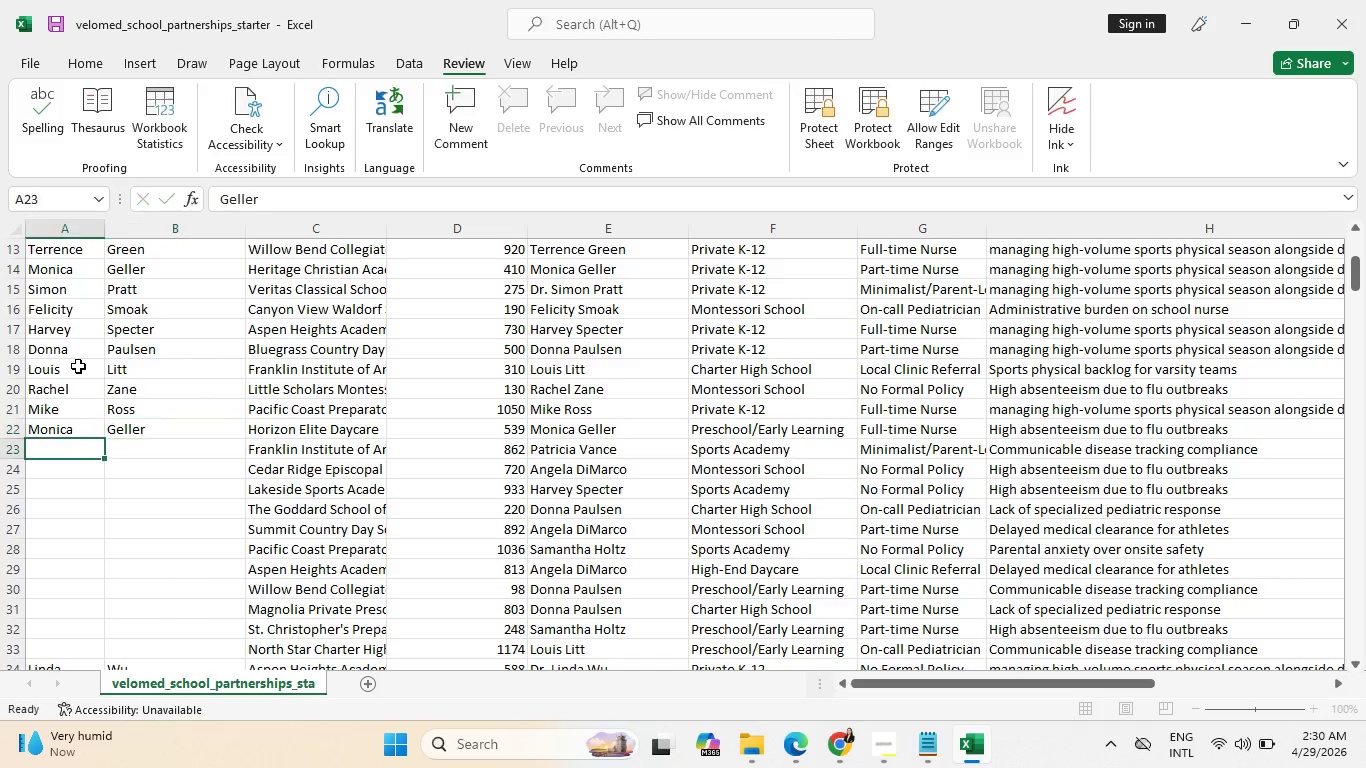 
key(Enter)
 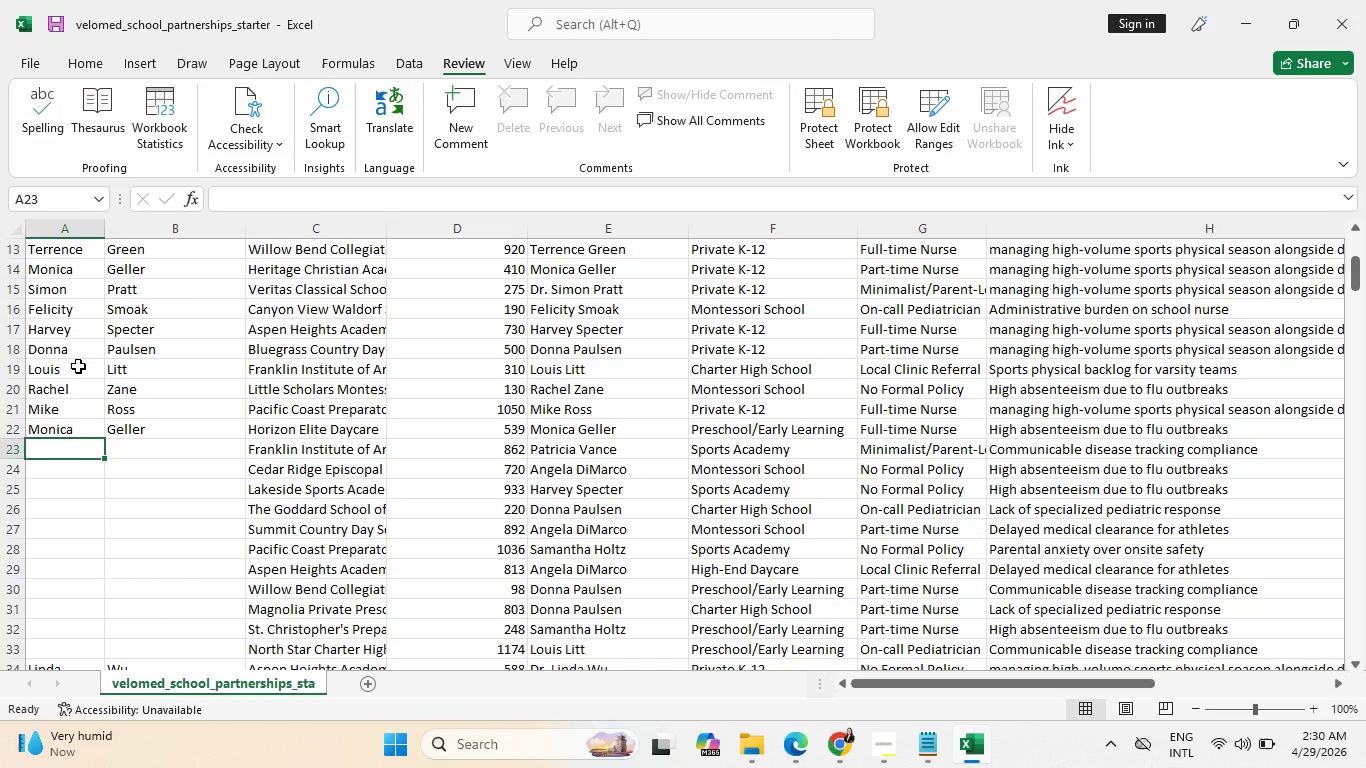 
type(Patricia)
key(Tab)
type(Vance)
 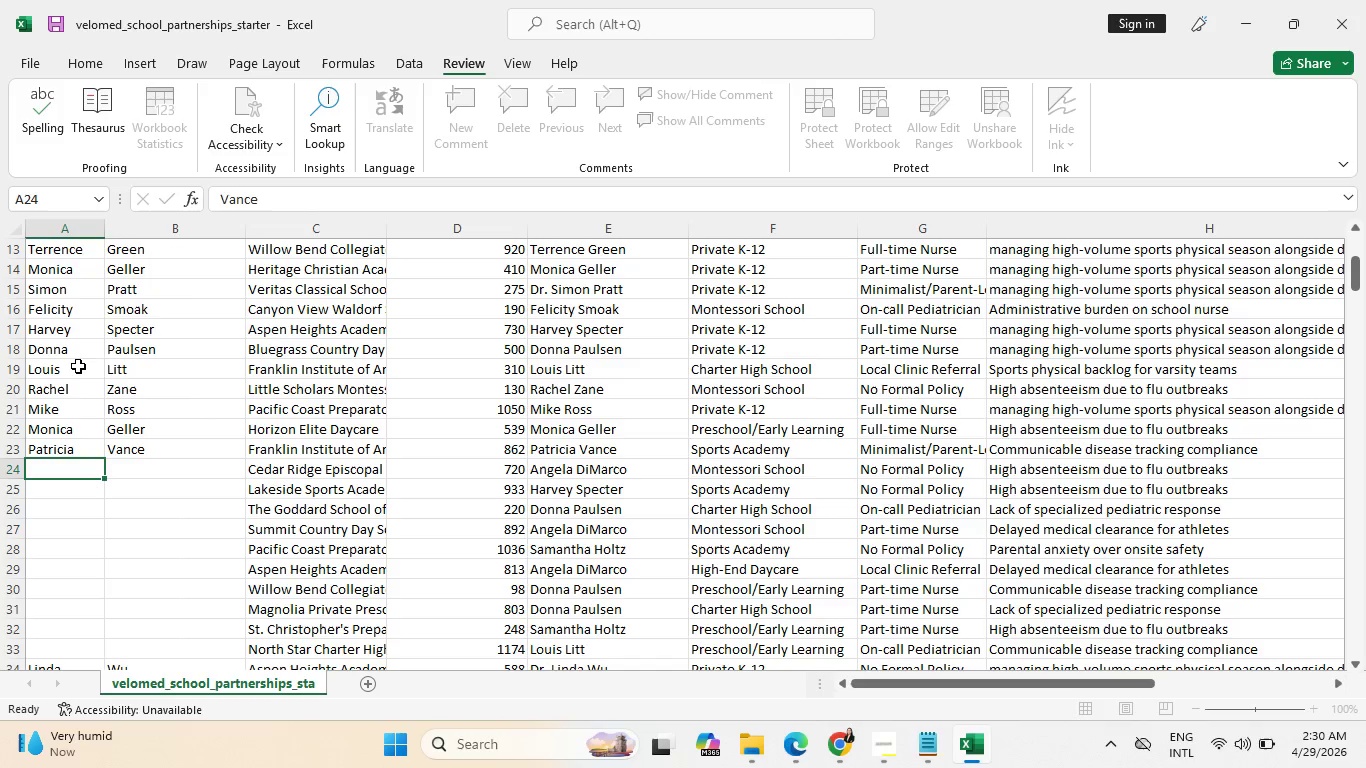 
key(Enter)
 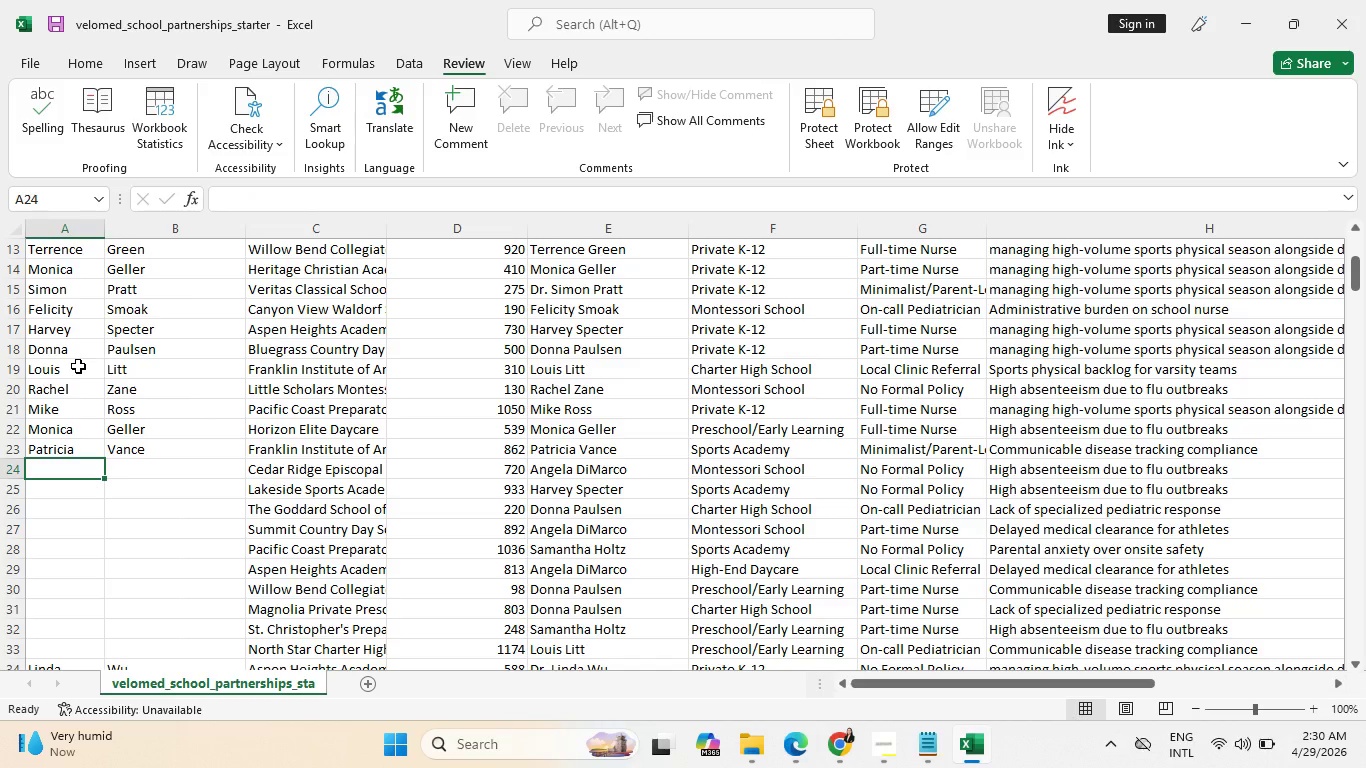 
type(Ange)
 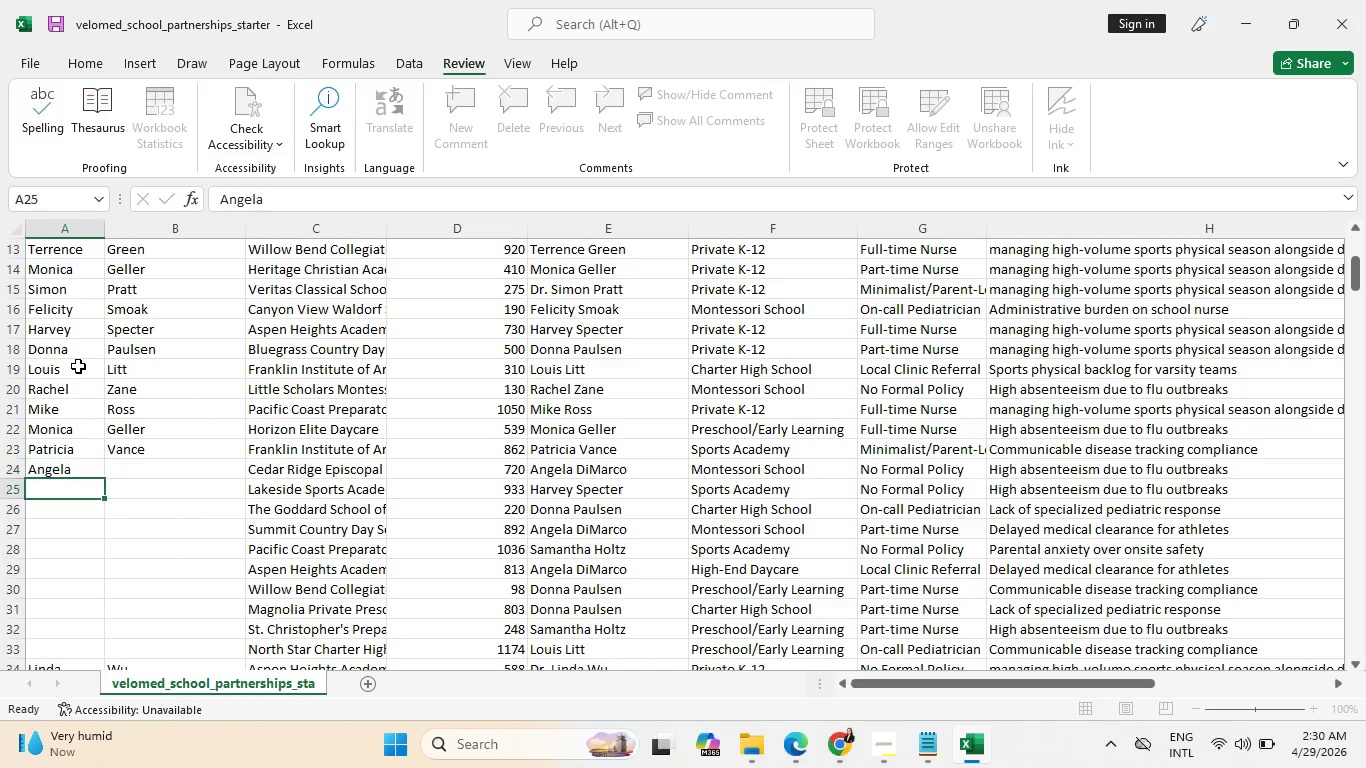 
key(Enter)
 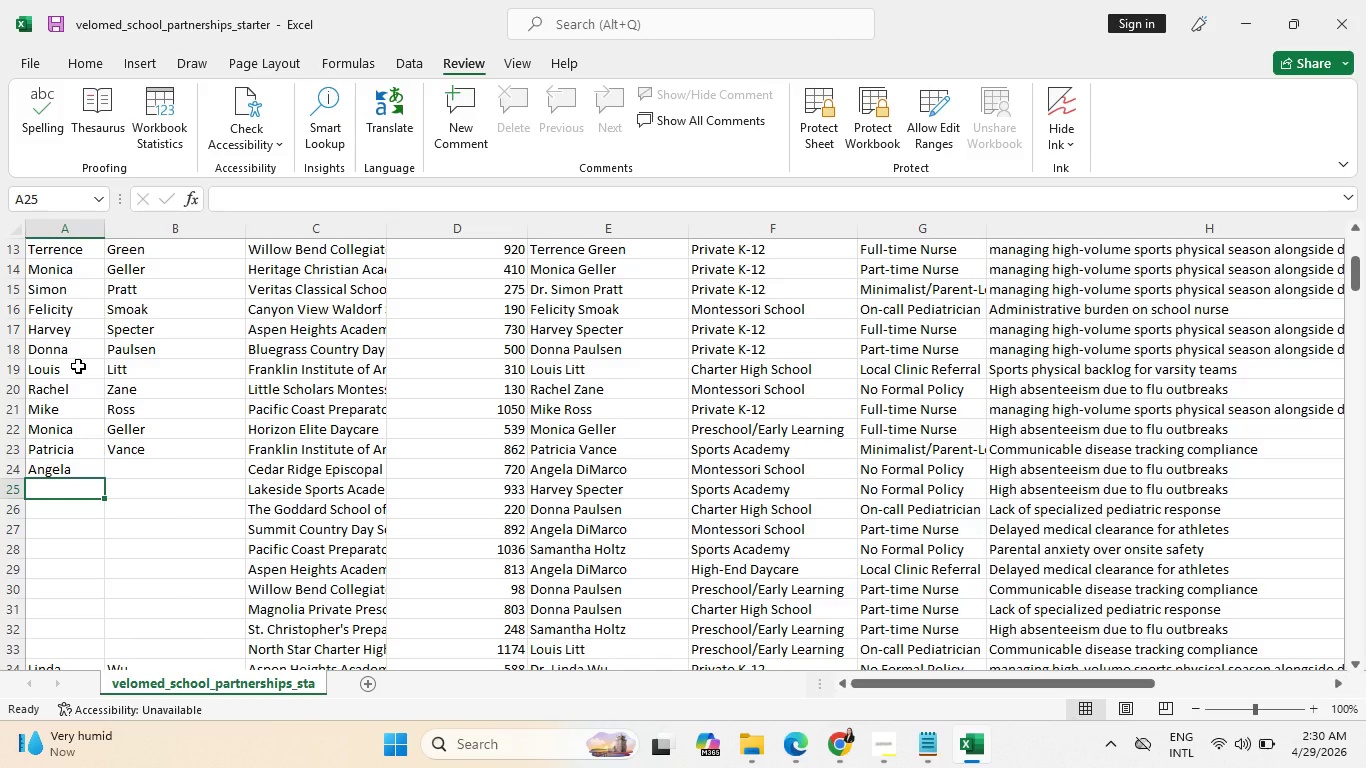 
key(ArrowUp)
 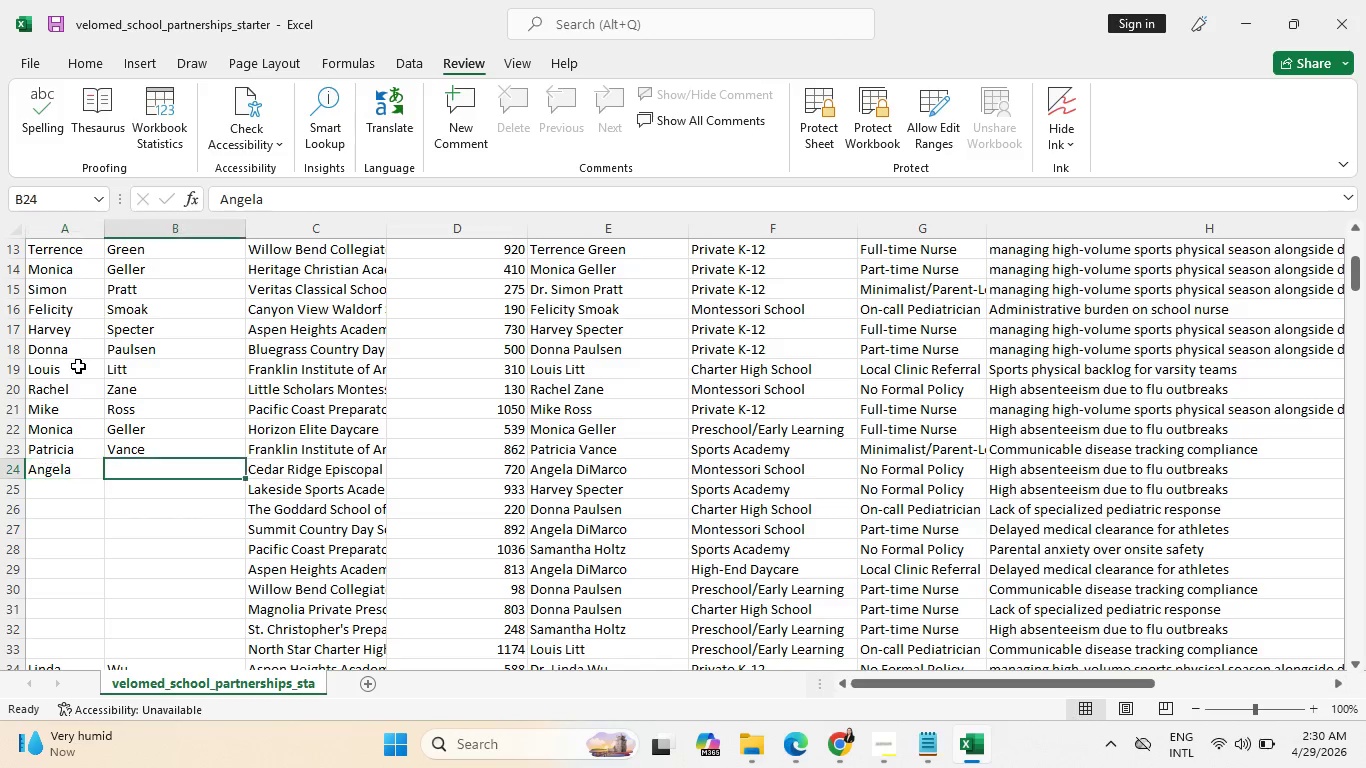 
key(ArrowRight)
 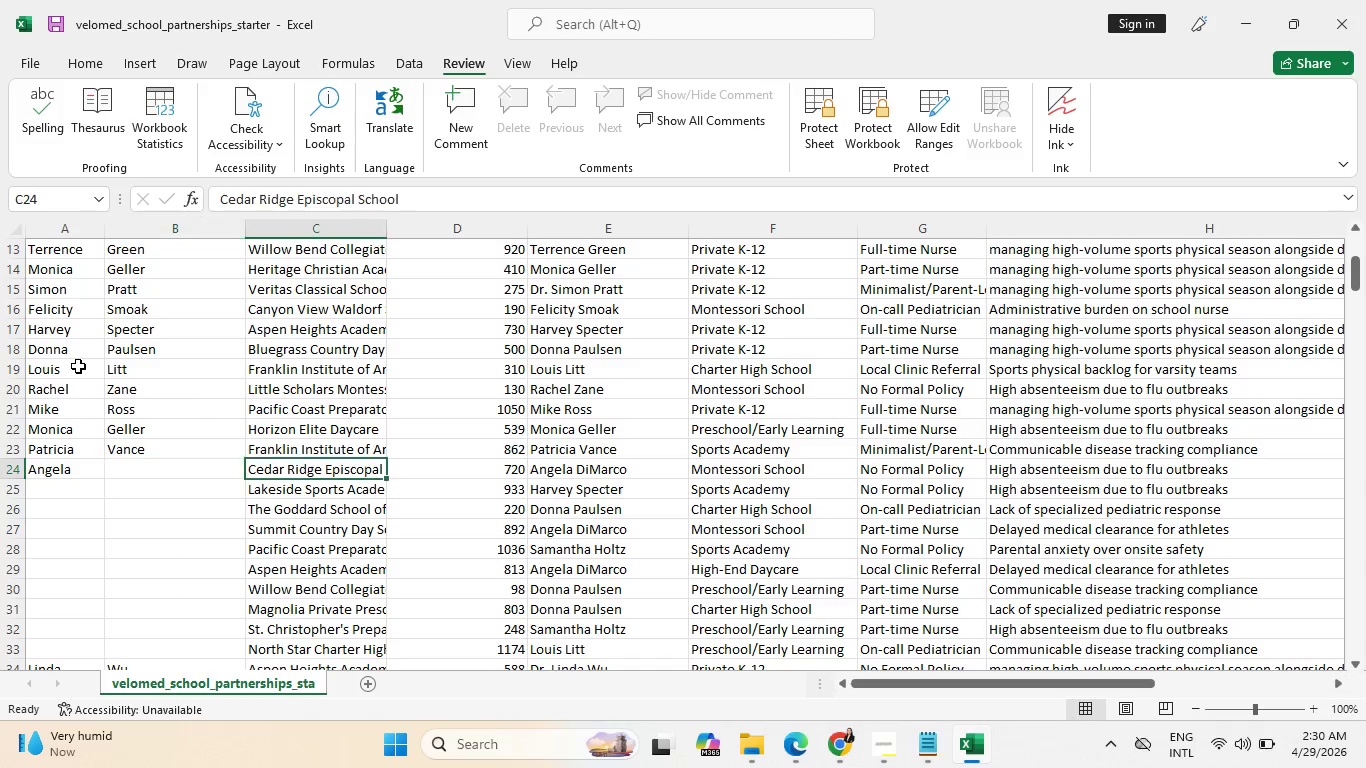 
key(Tab)
 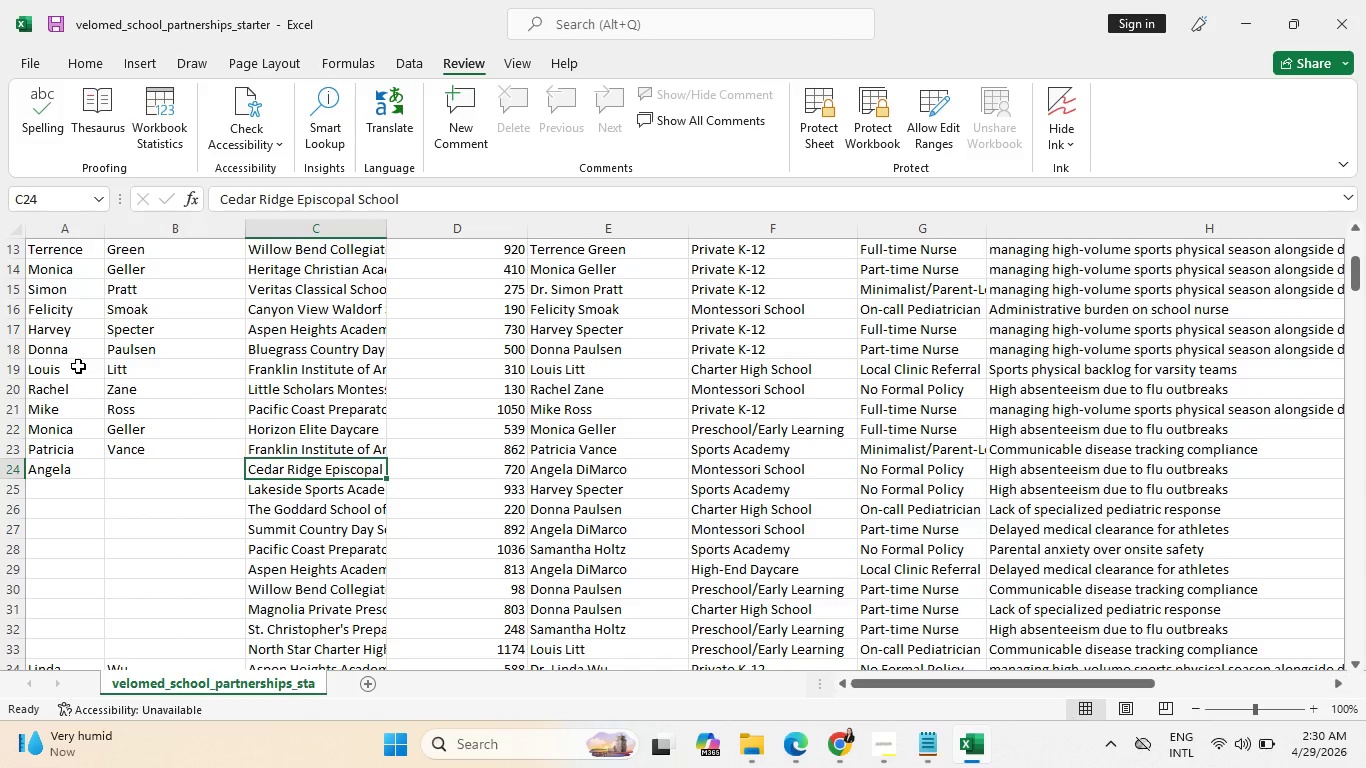 
key(ArrowLeft)
 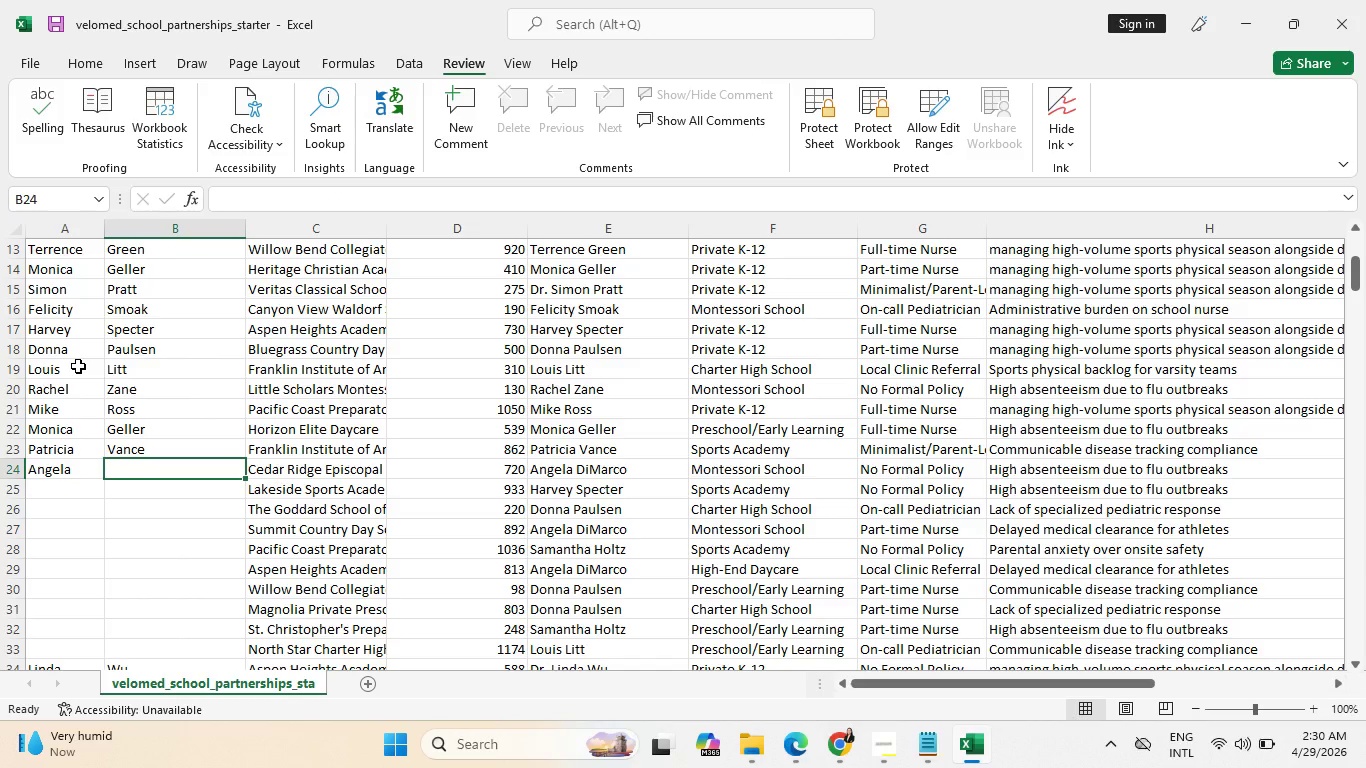 
key(Shift+ShiftRight)
 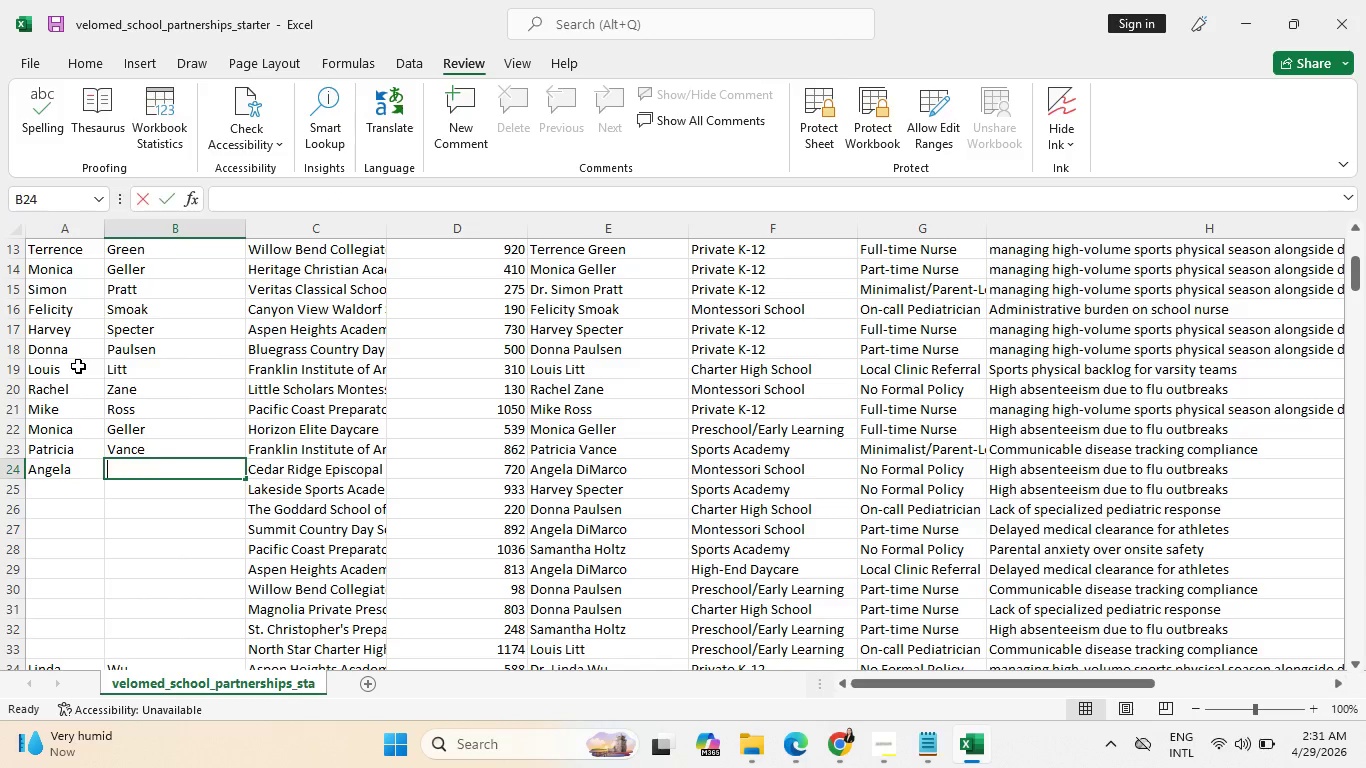 
key(Shift+D)
 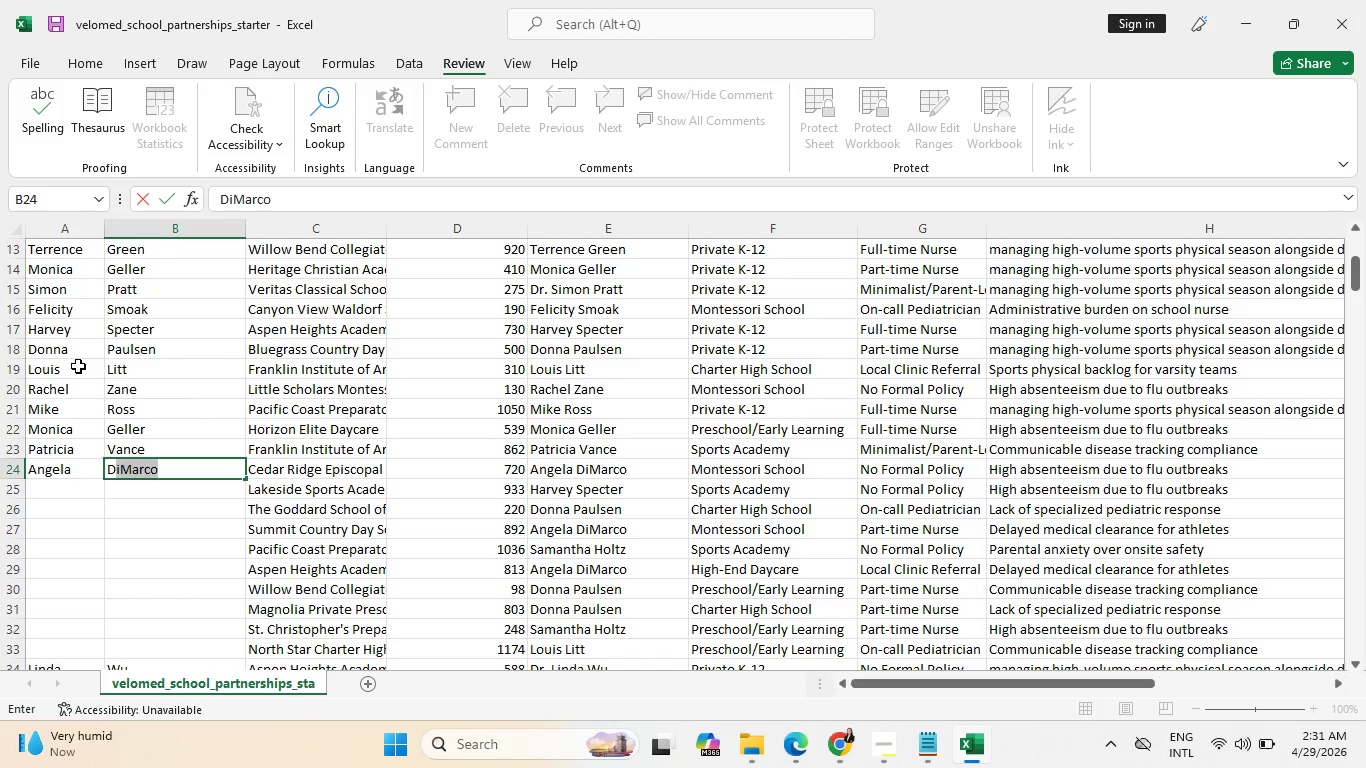 
key(Enter)
 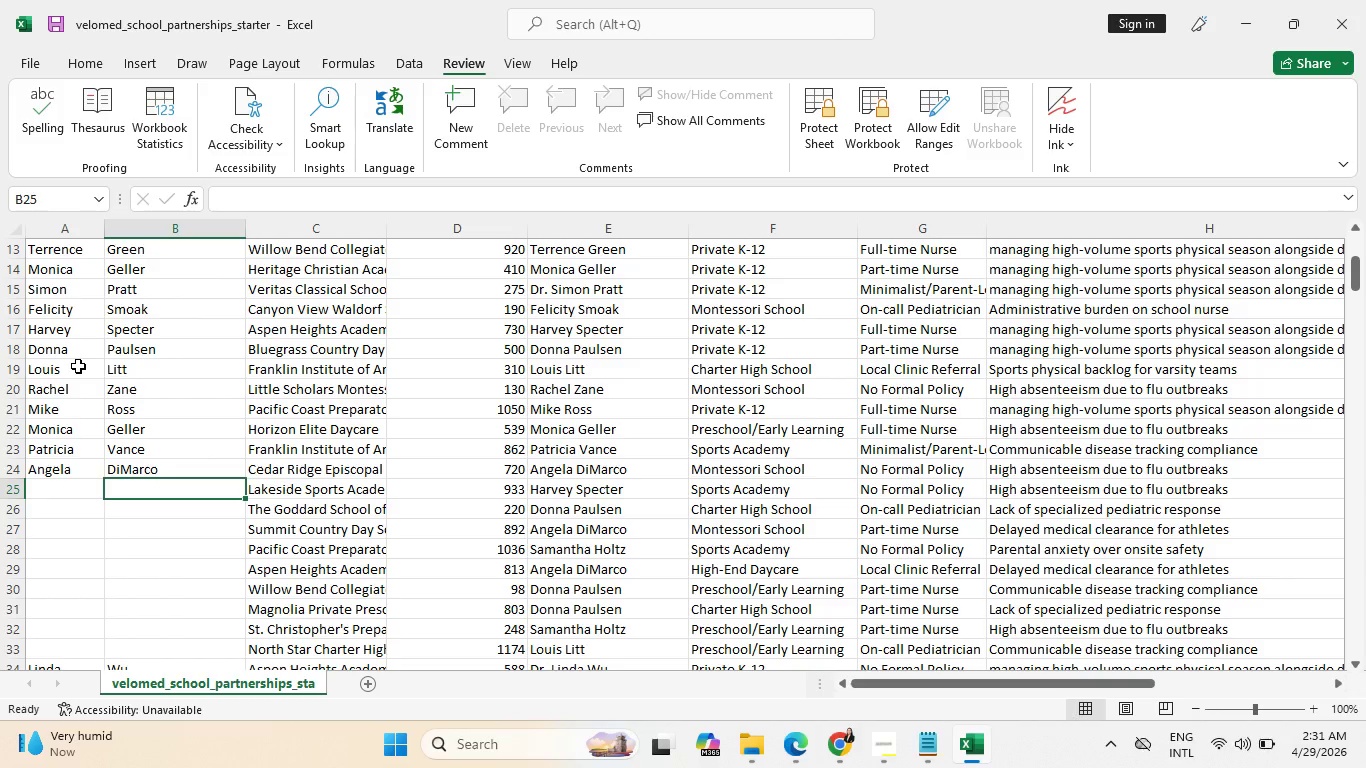 
key(ArrowLeft)
 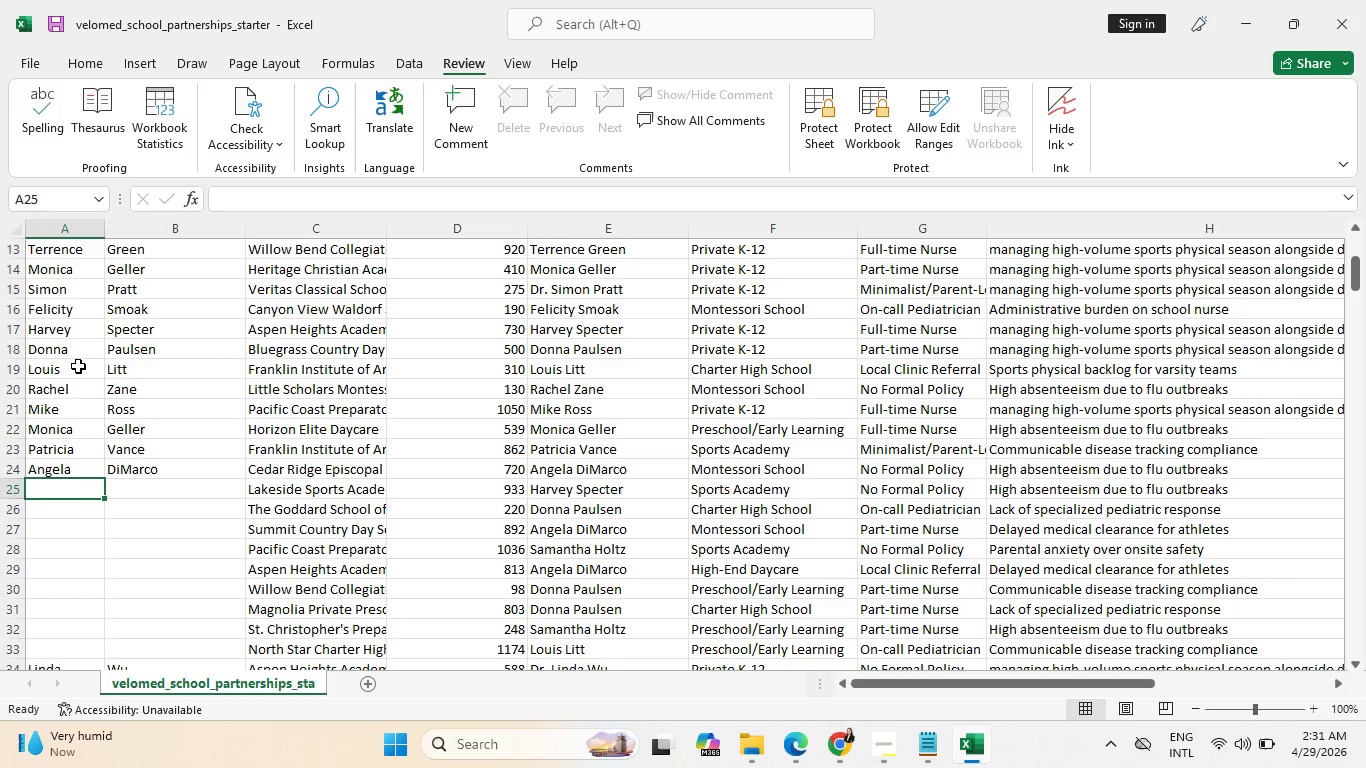 
hold_key(key=ShiftRight, duration=0.41)
 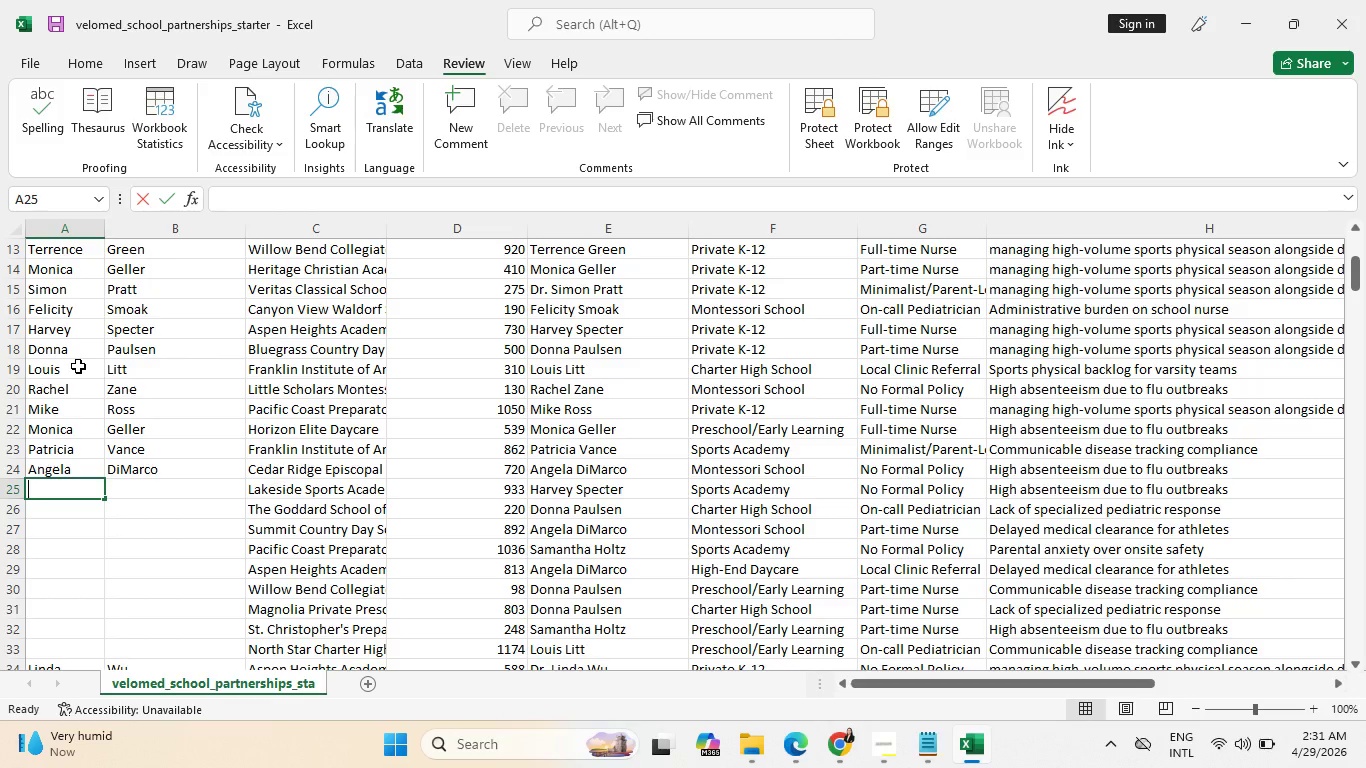 
type(?H)
key(Backspace)
key(Backspace)
type(Haver)
key(Backspace)
key(Backspace)
key(Backspace)
type(rvey)
key(Tab)
type(Specter)
 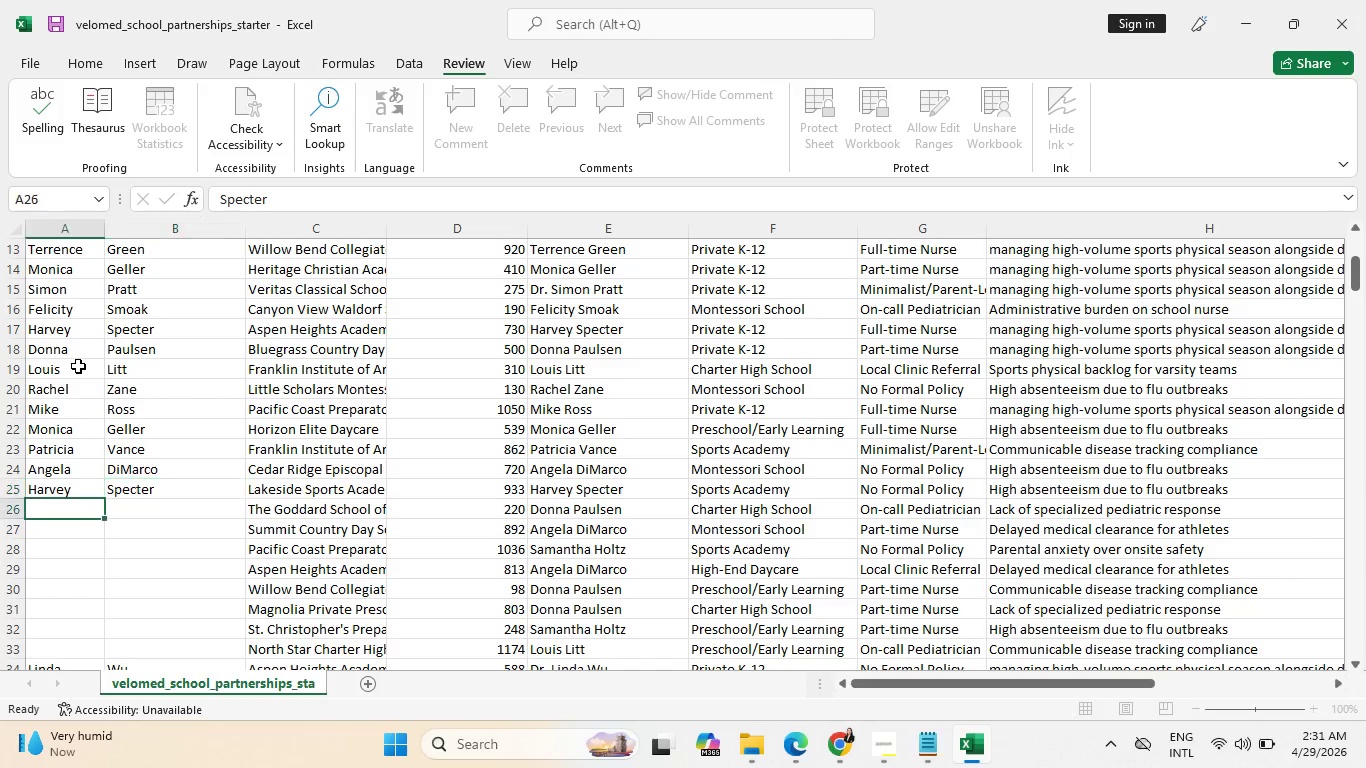 
 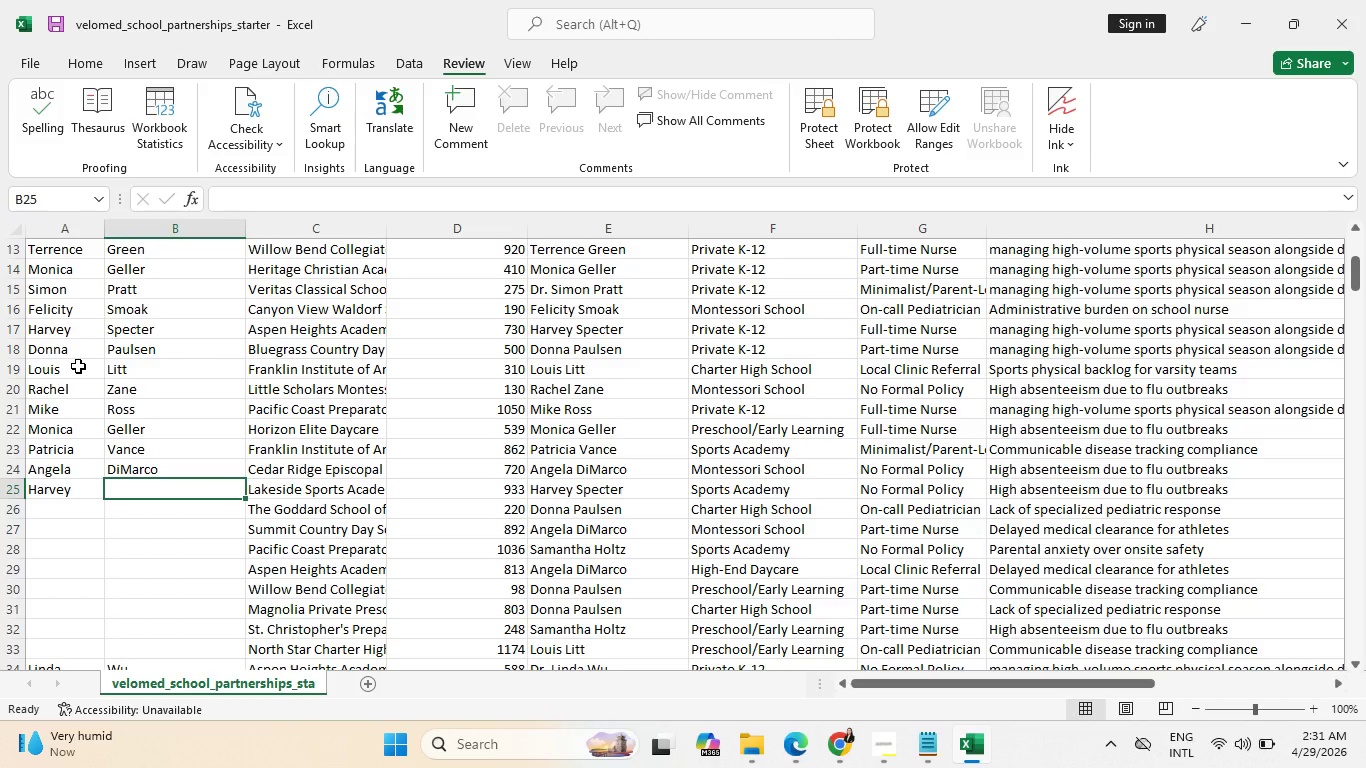 
key(Enter)
 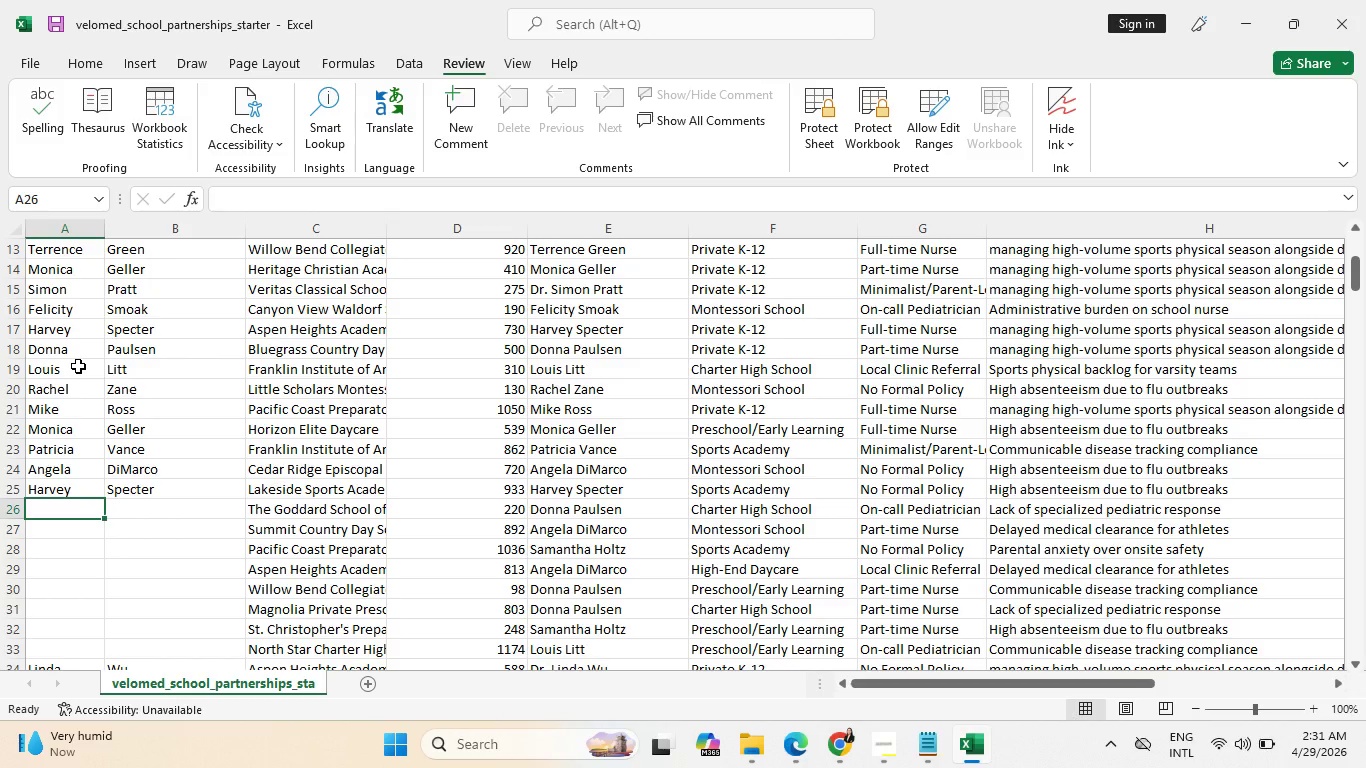 
type(Donna)
key(Tab)
type(Paul)
 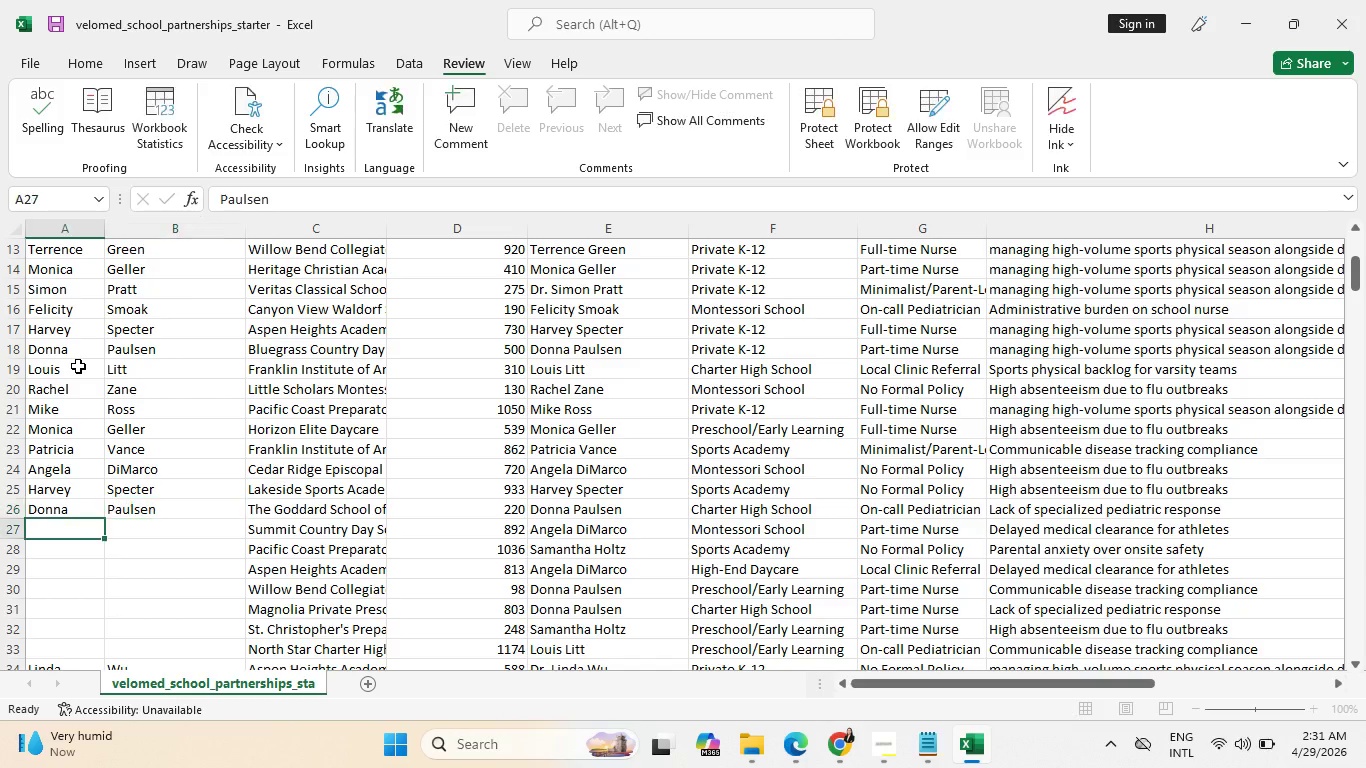 
 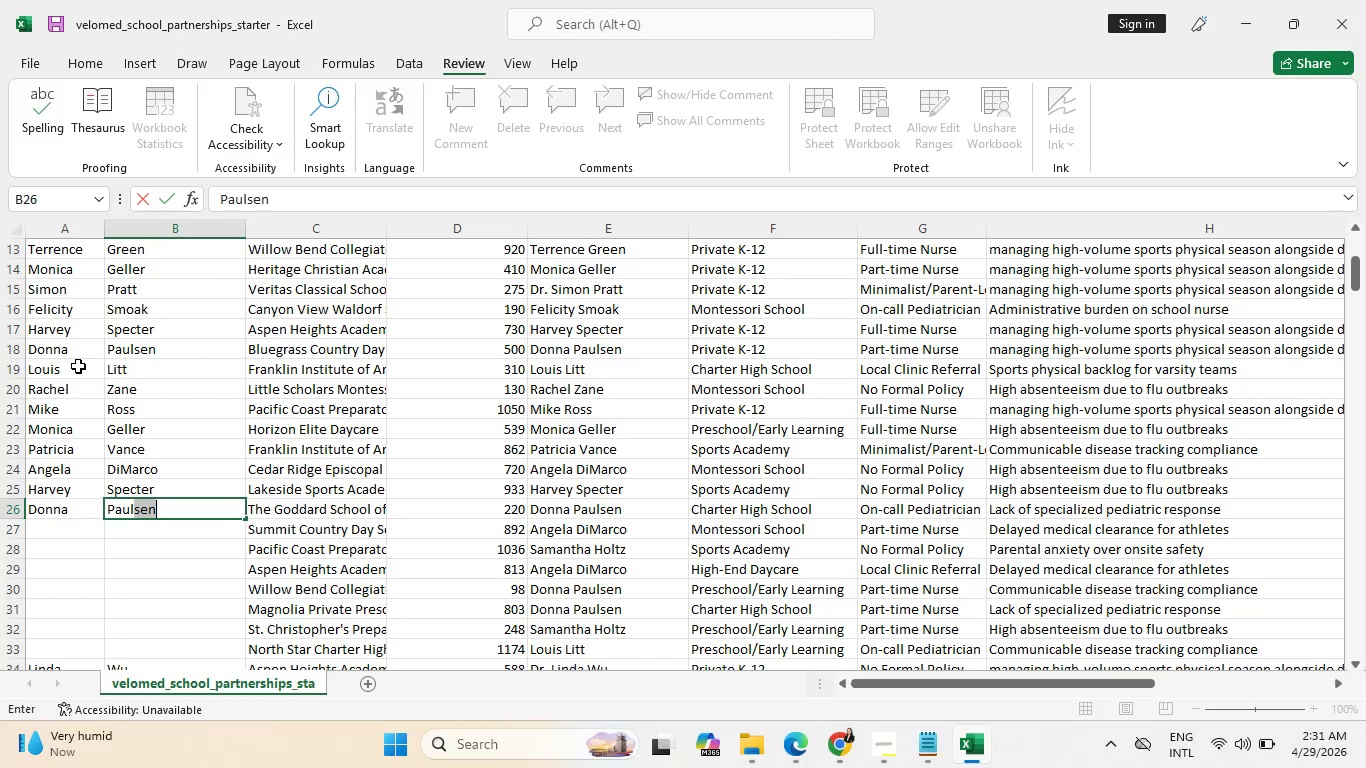 
key(Enter)
 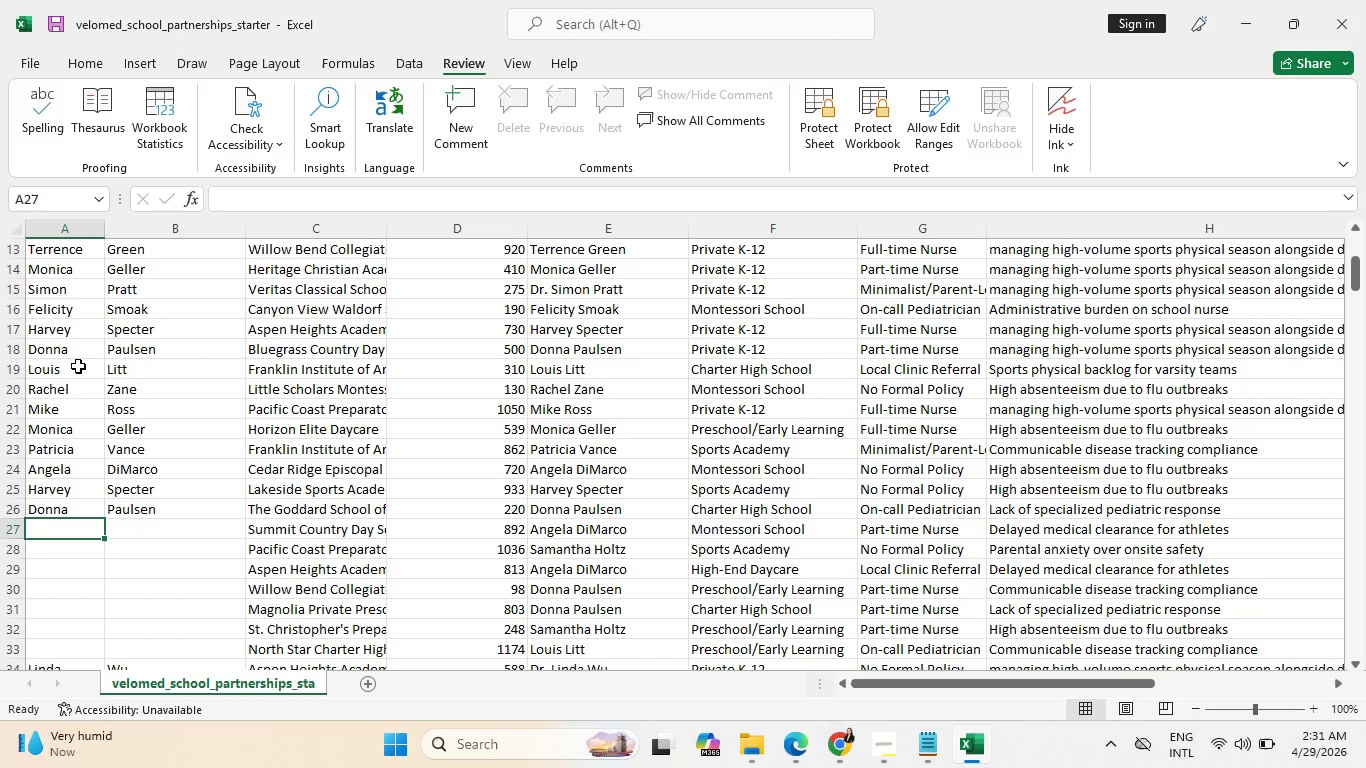 
type(Angela)
key(Tab)
type(d)
 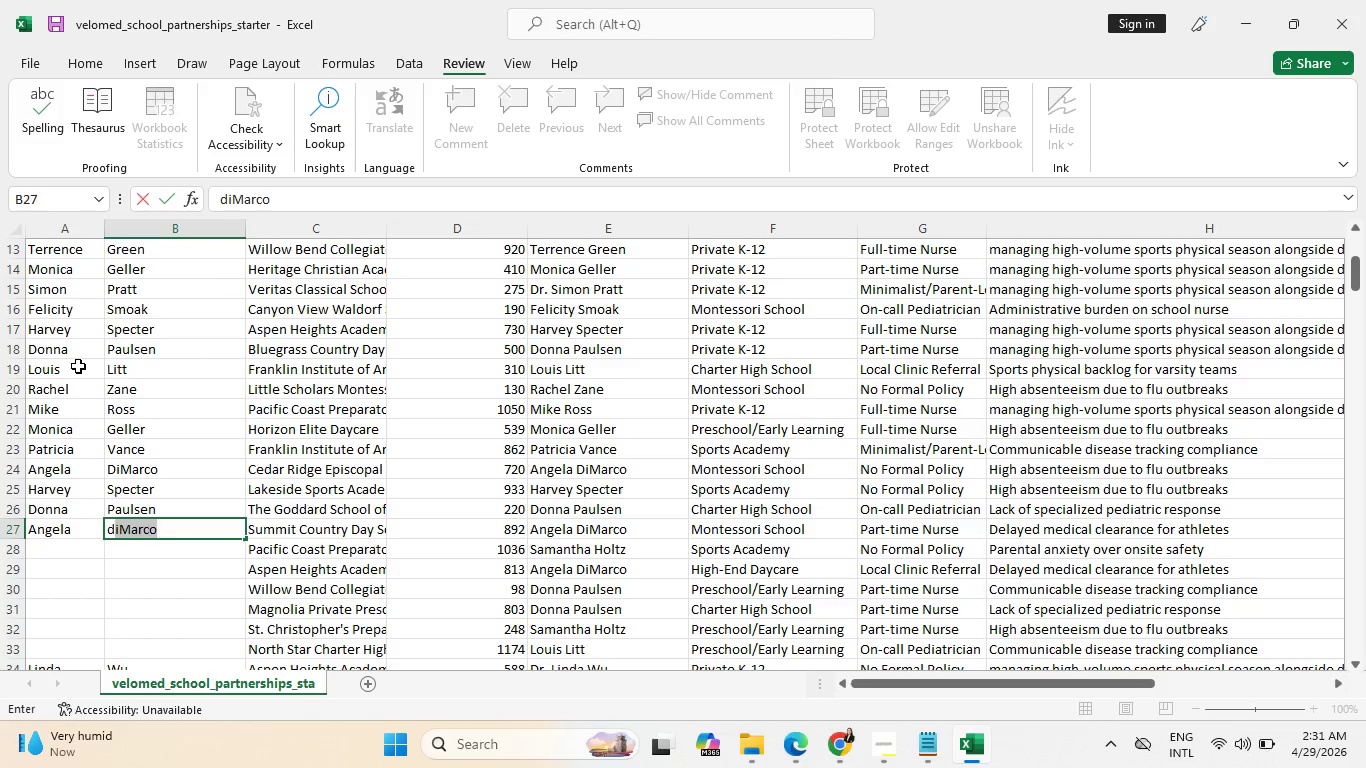 
key(Enter)
 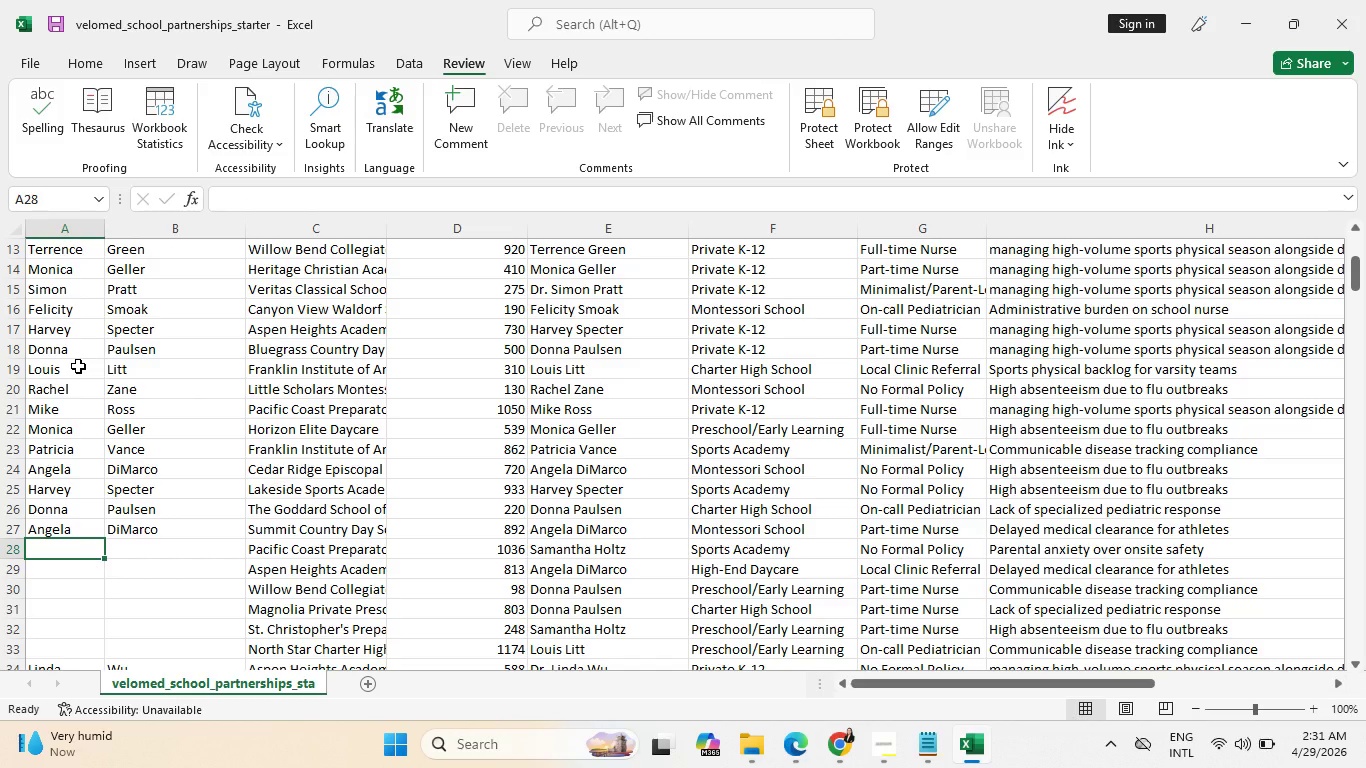 
scroll: coordinate [450, 563], scroll_direction: up, amount: 9.0
 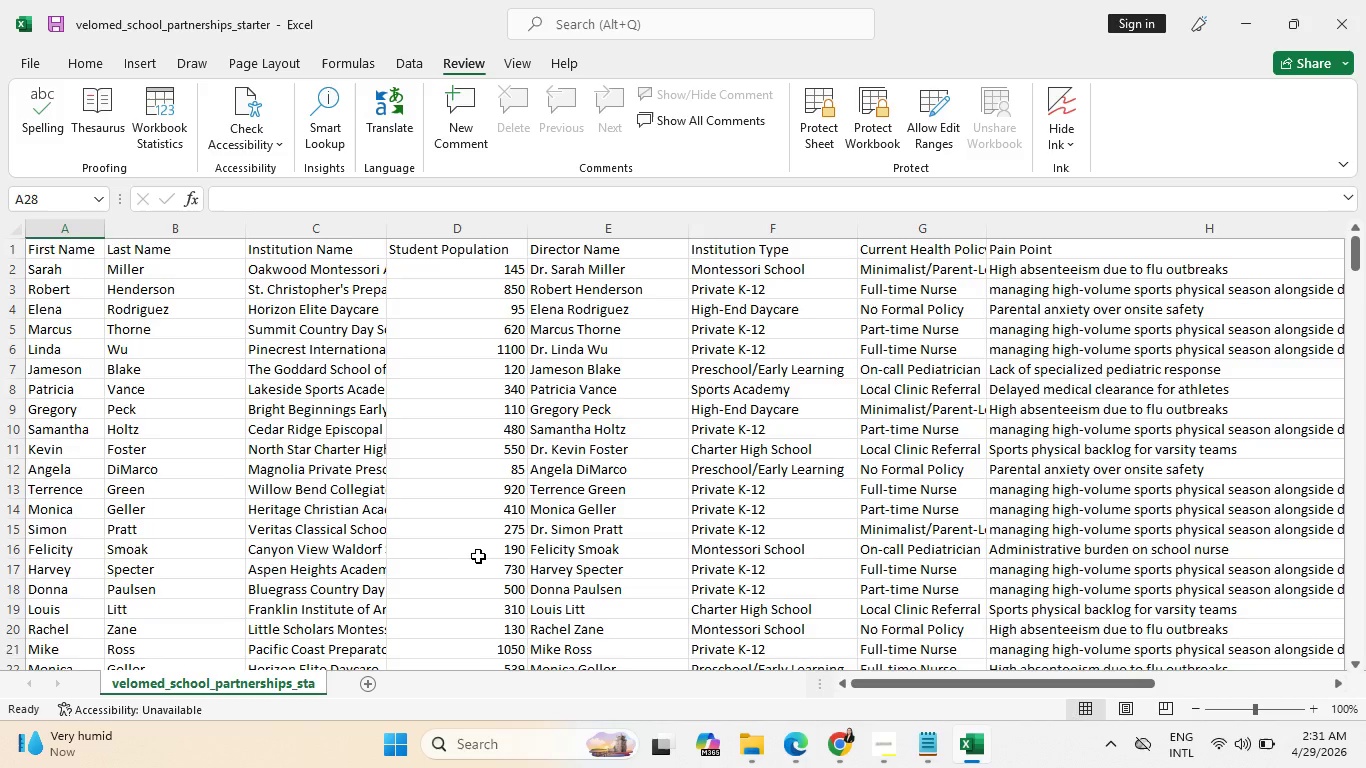 
scroll: coordinate [483, 557], scroll_direction: down, amount: 7.0
 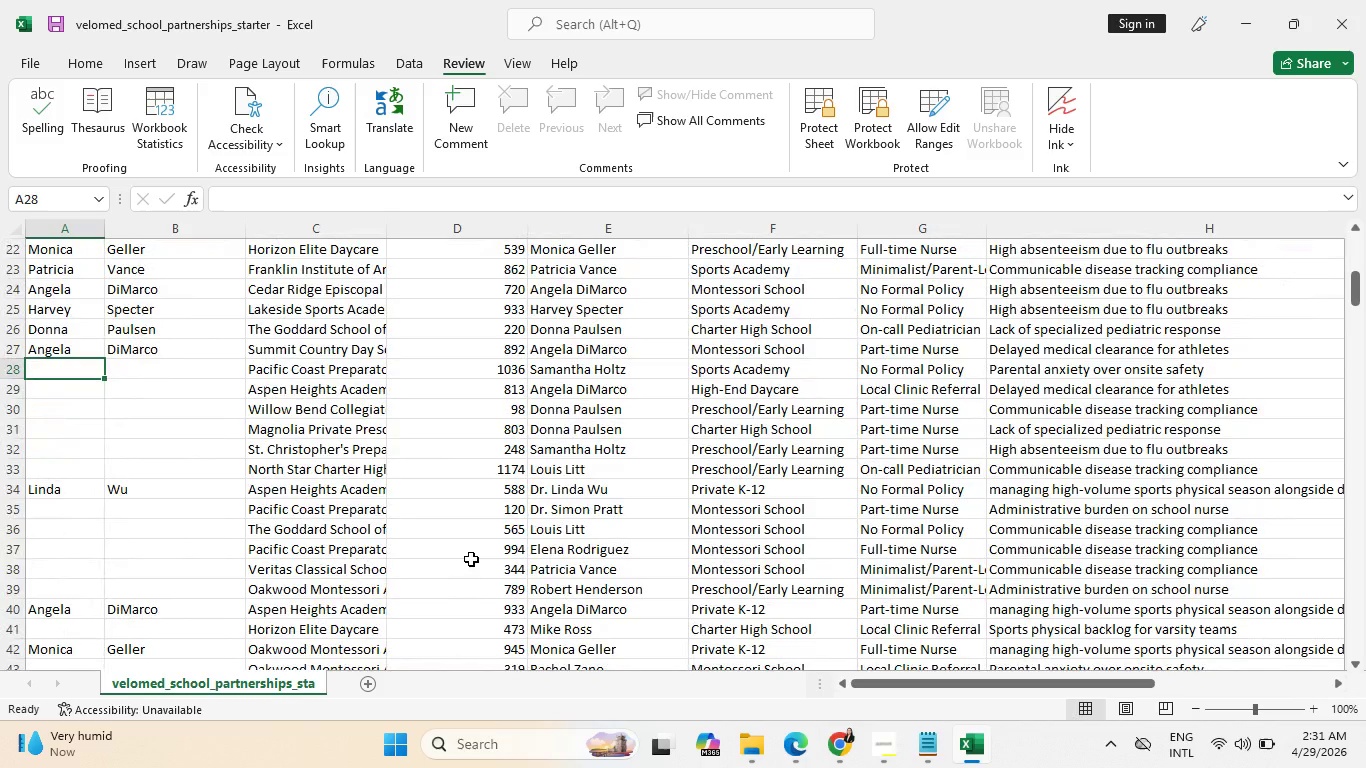 
type(Sama)
 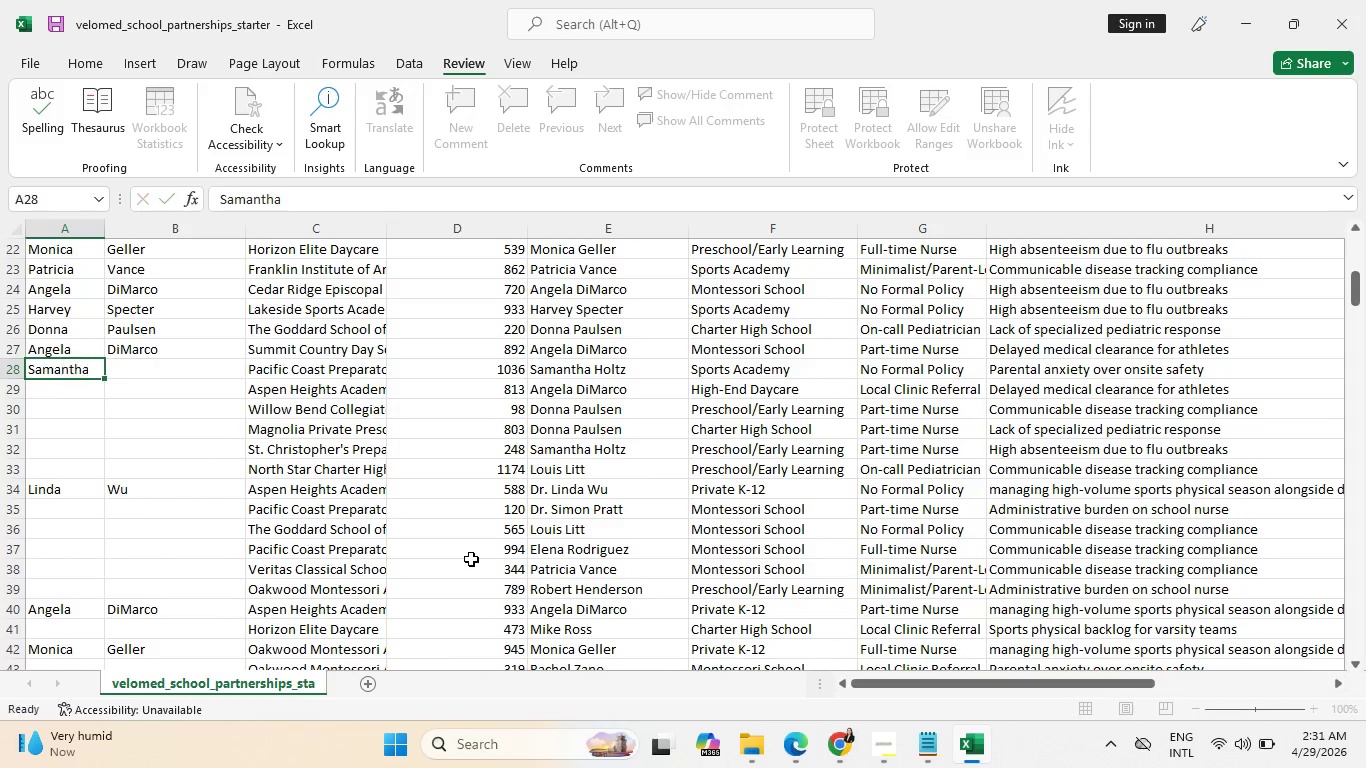 
key(Enter)
 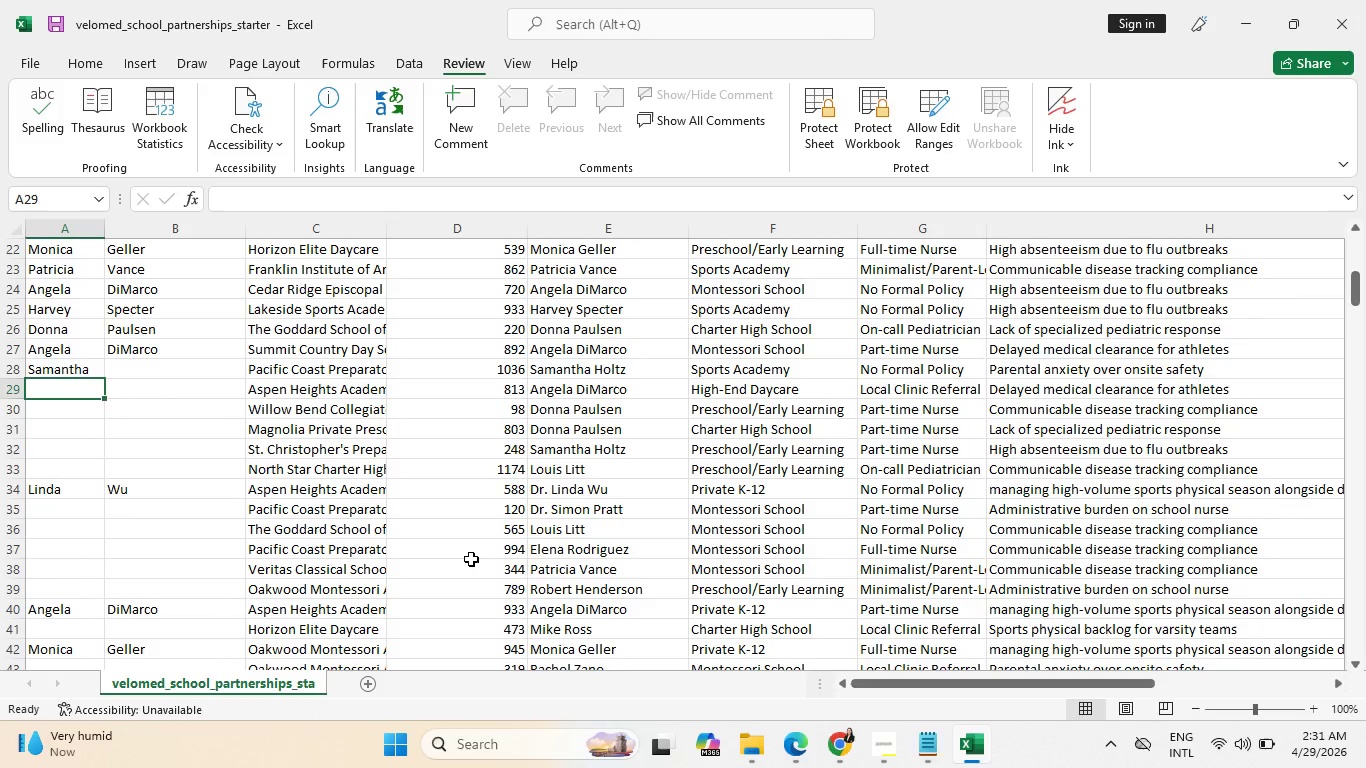 
key(ArrowUp)
 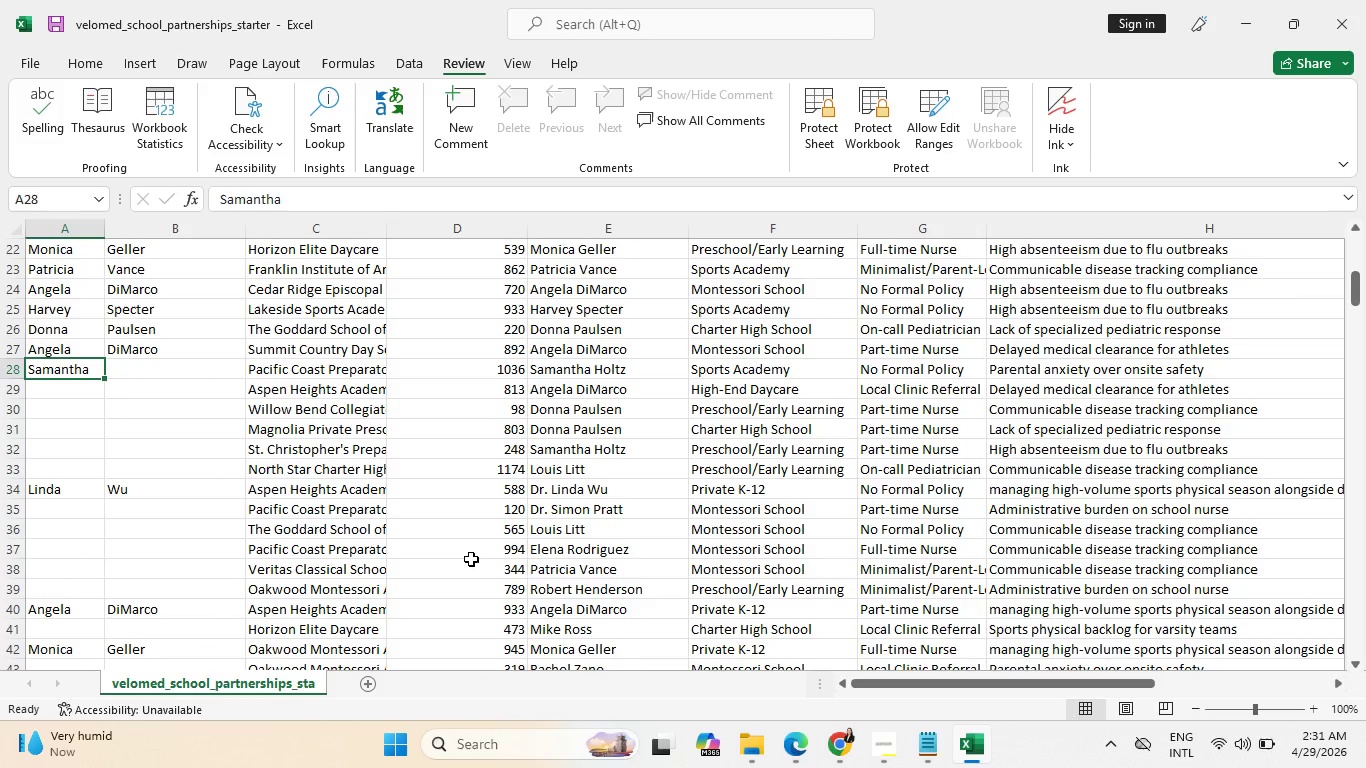 
type(hs)
key(Backspace)
key(Backspace)
type(Sama)
key(Tab)
type(Hol)
 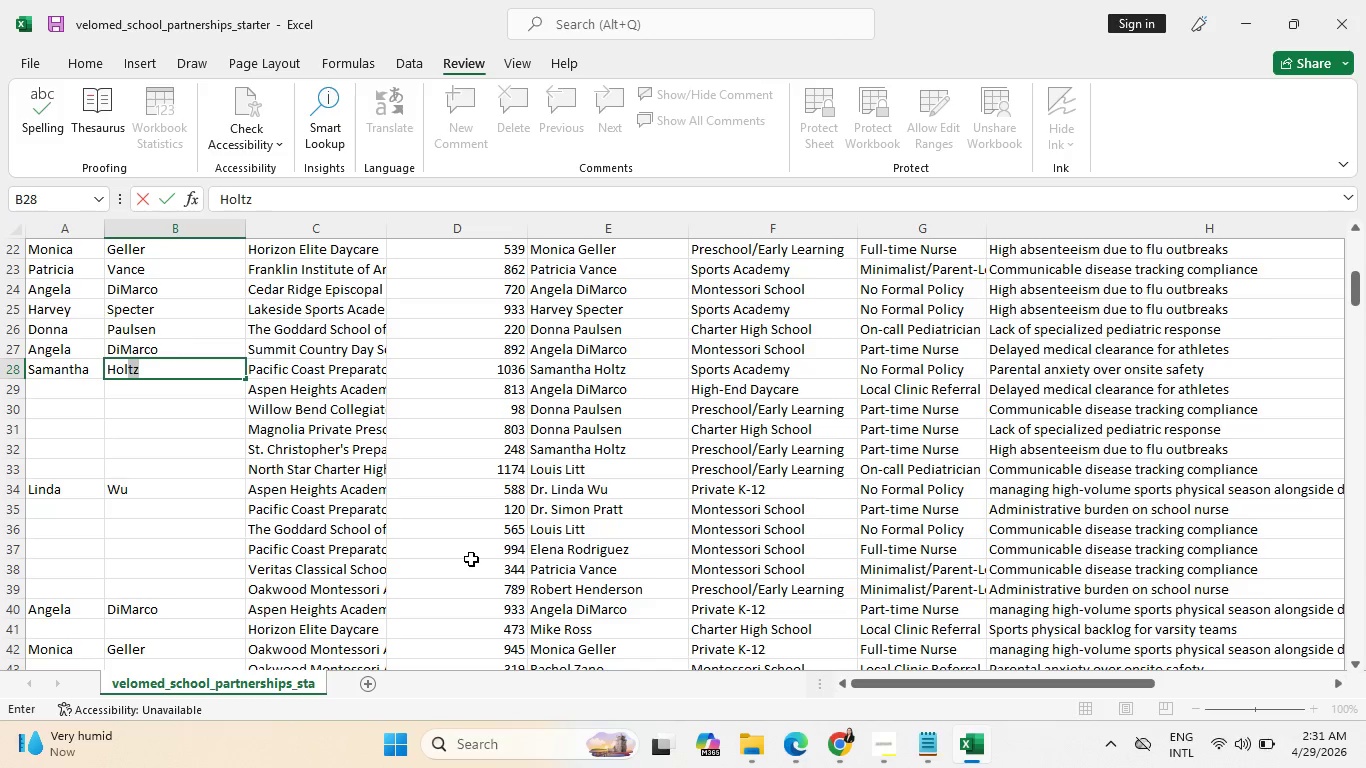 
key(Enter)
 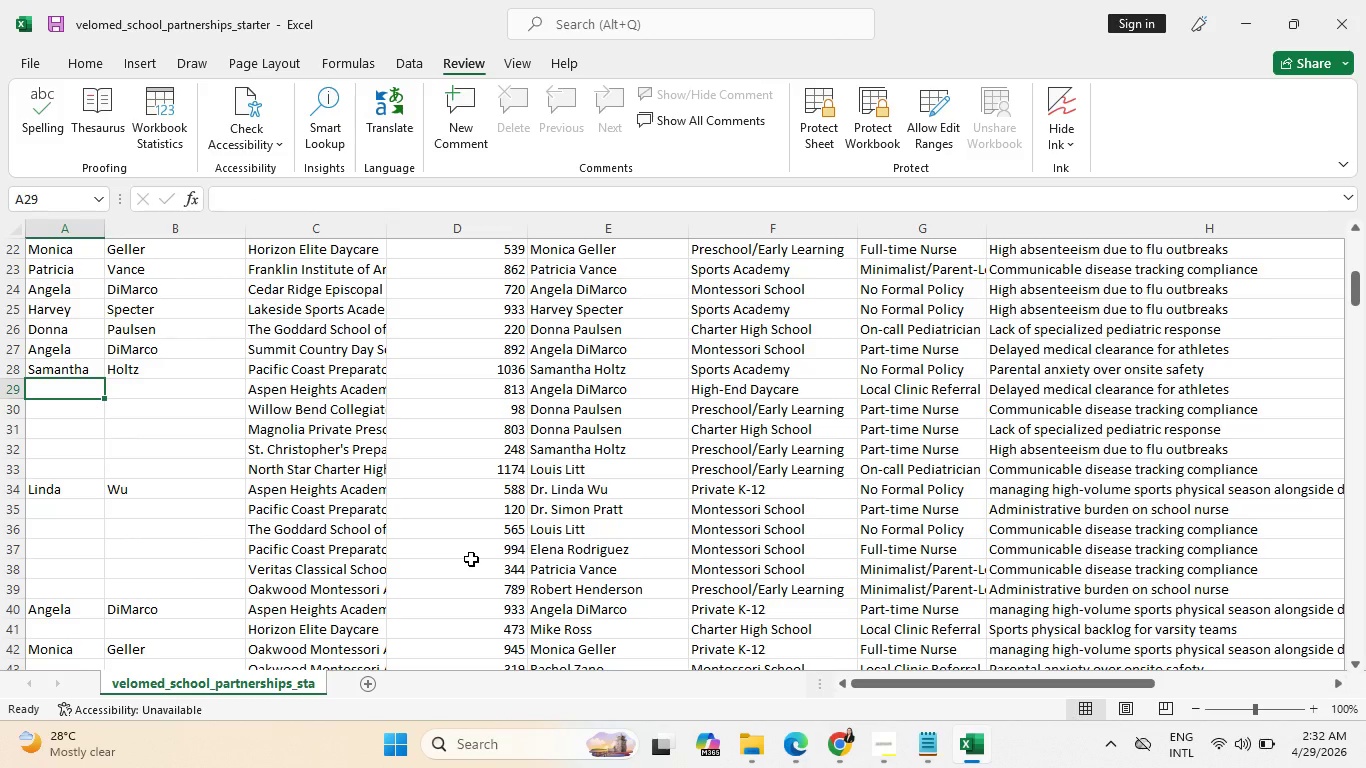 
wait(5.03)
 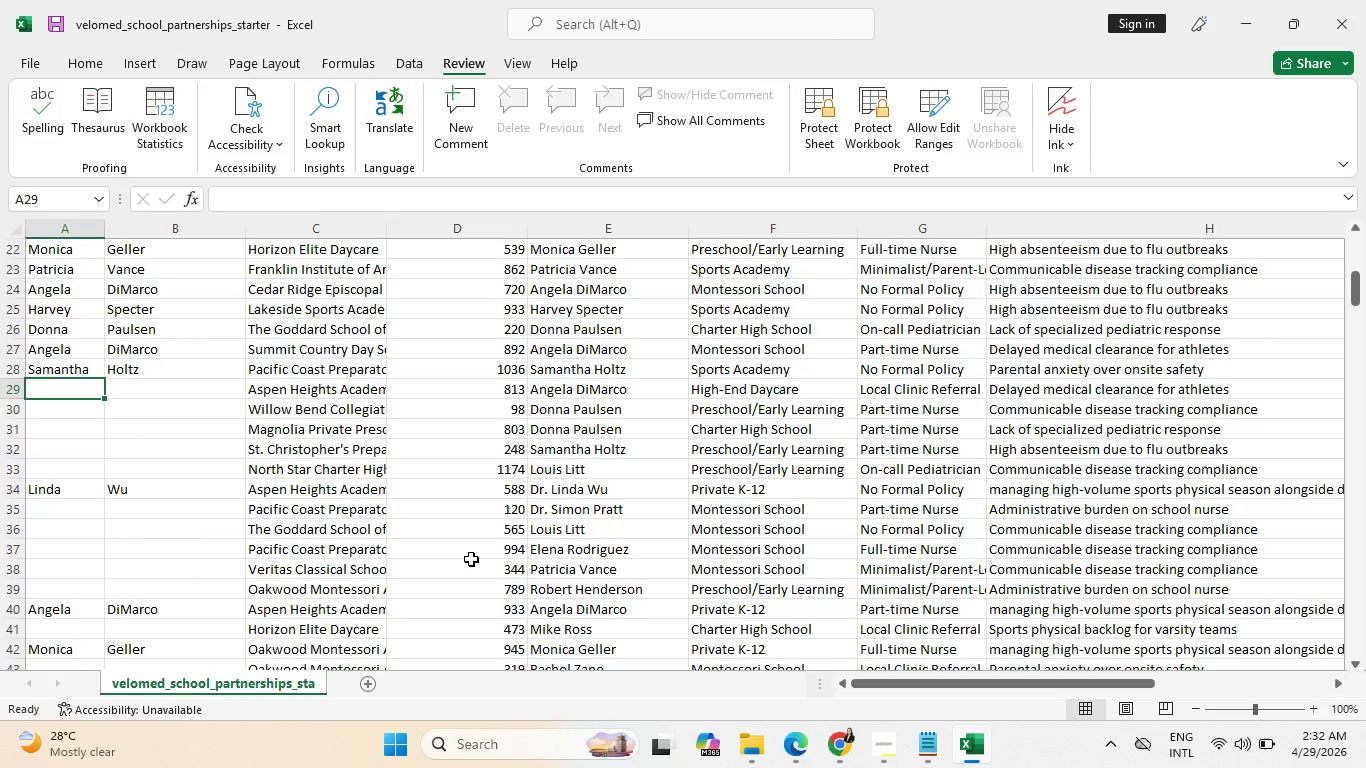 
type(Angela)
key(Tab)
type(D)
 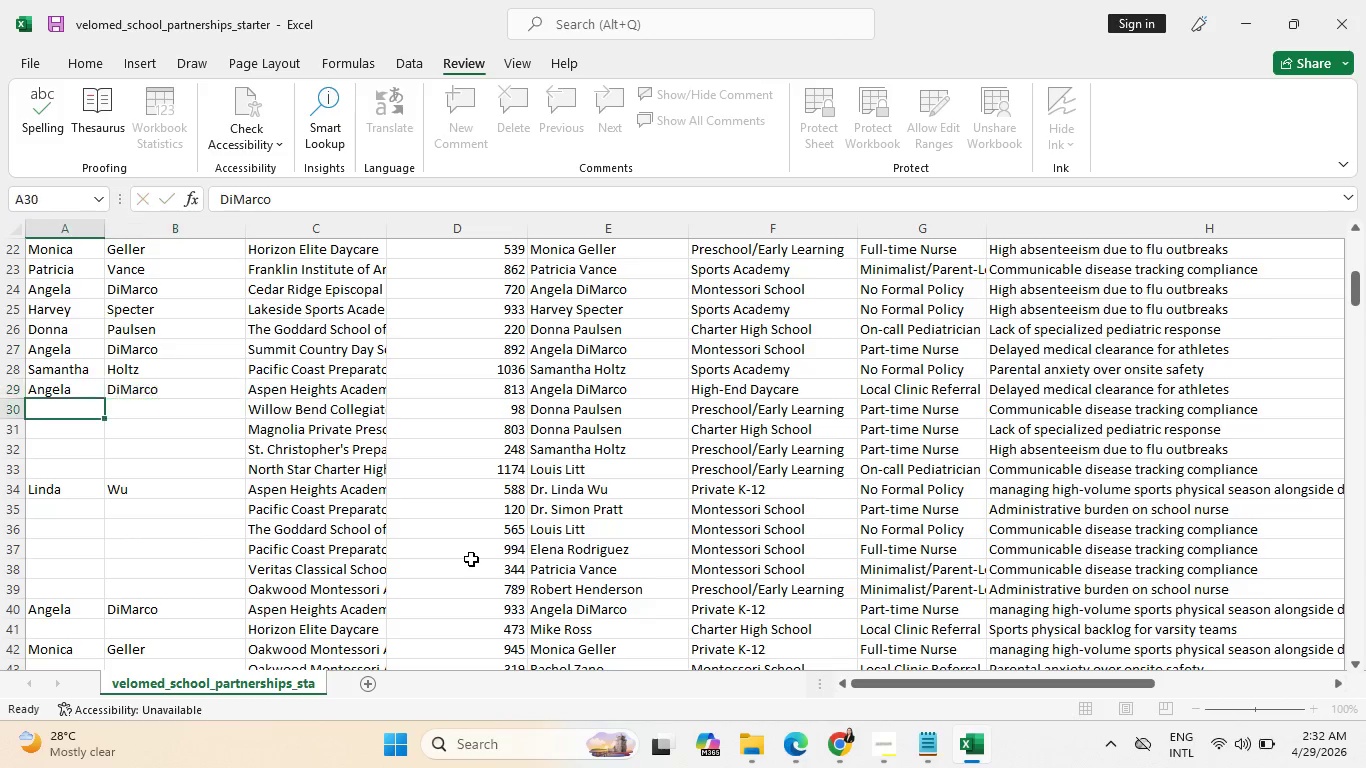 
key(Enter)
 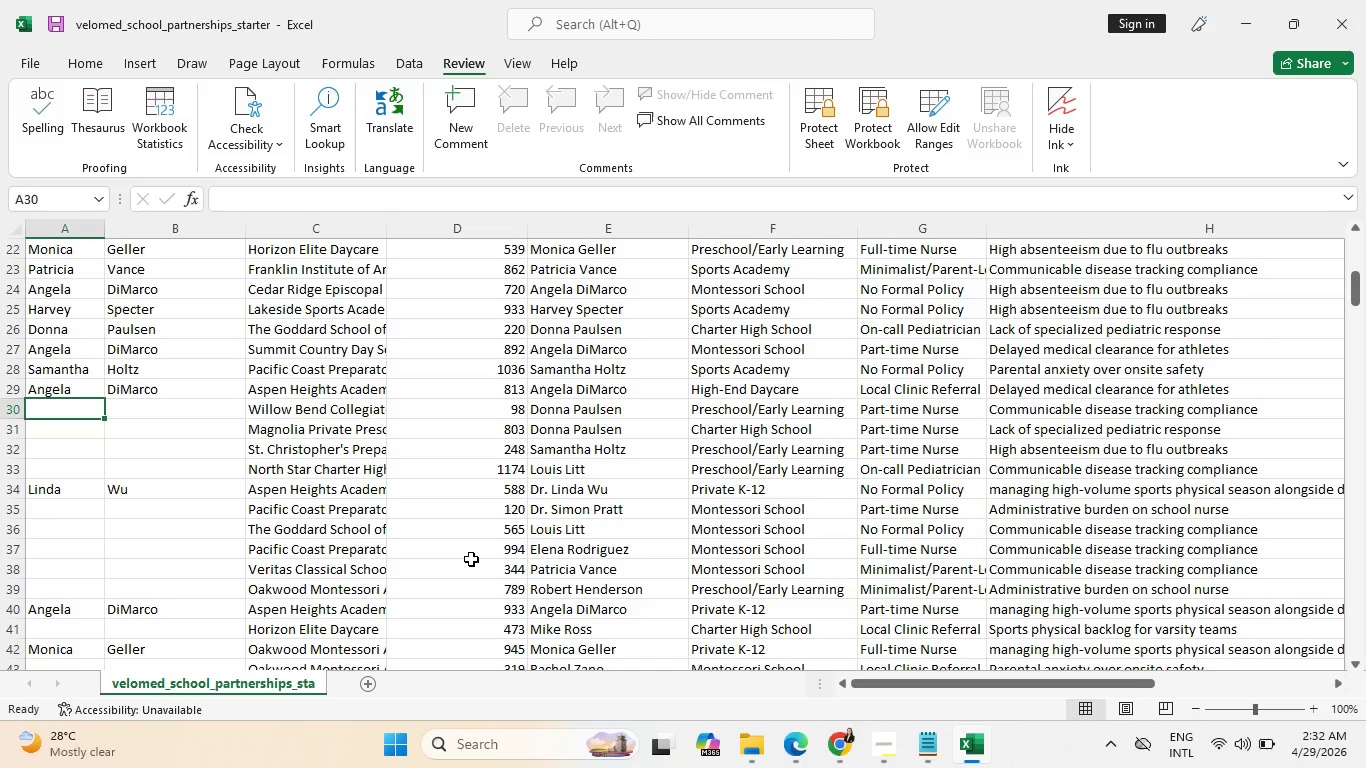 
type(Donna)
key(Tab)
type(Pulsen)
 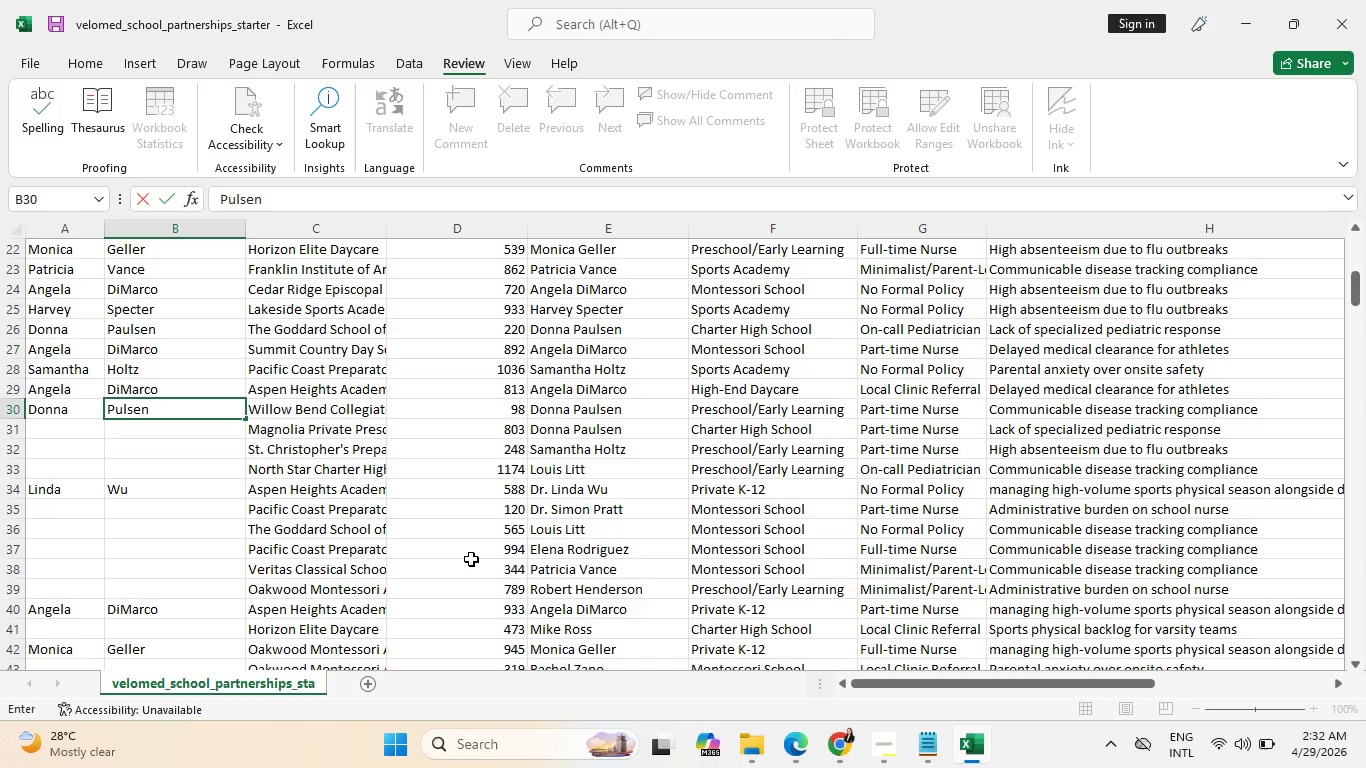 
key(Enter)
 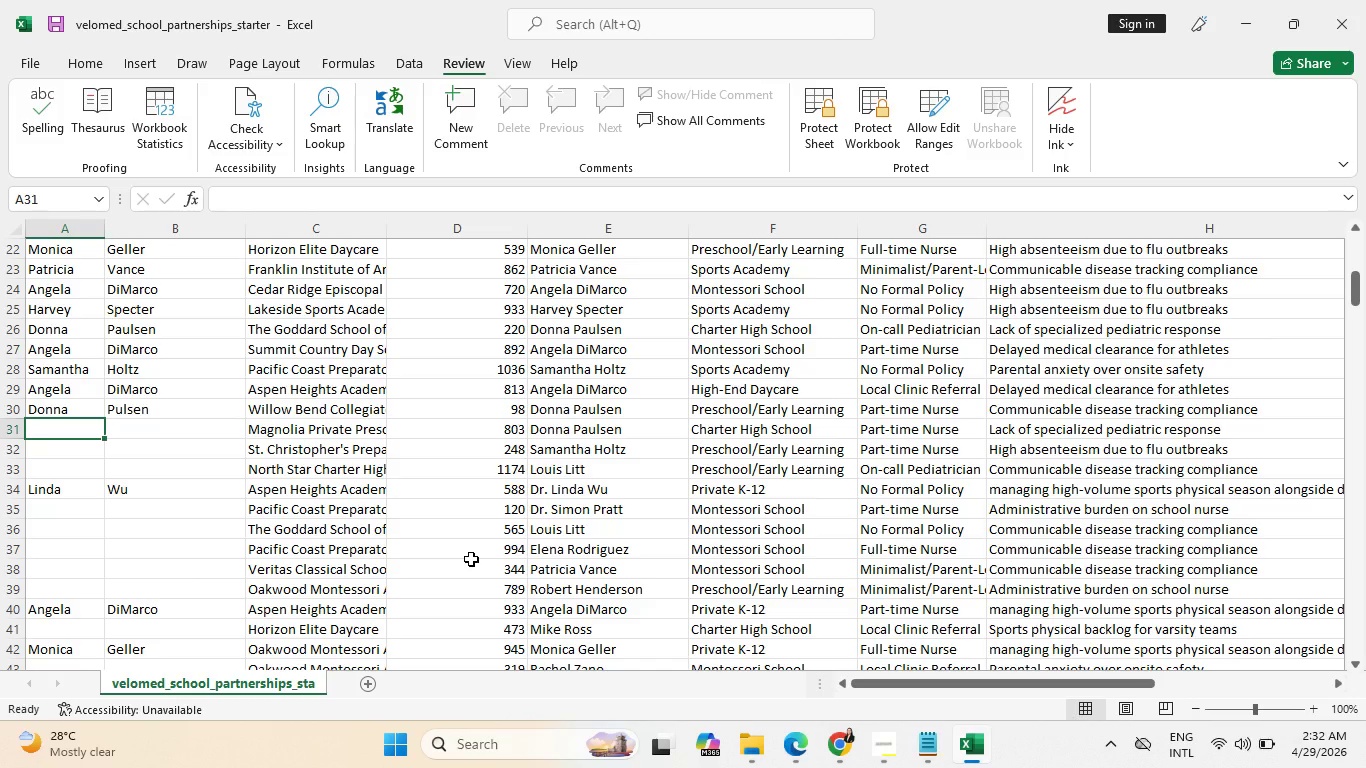 
wait(14.95)
 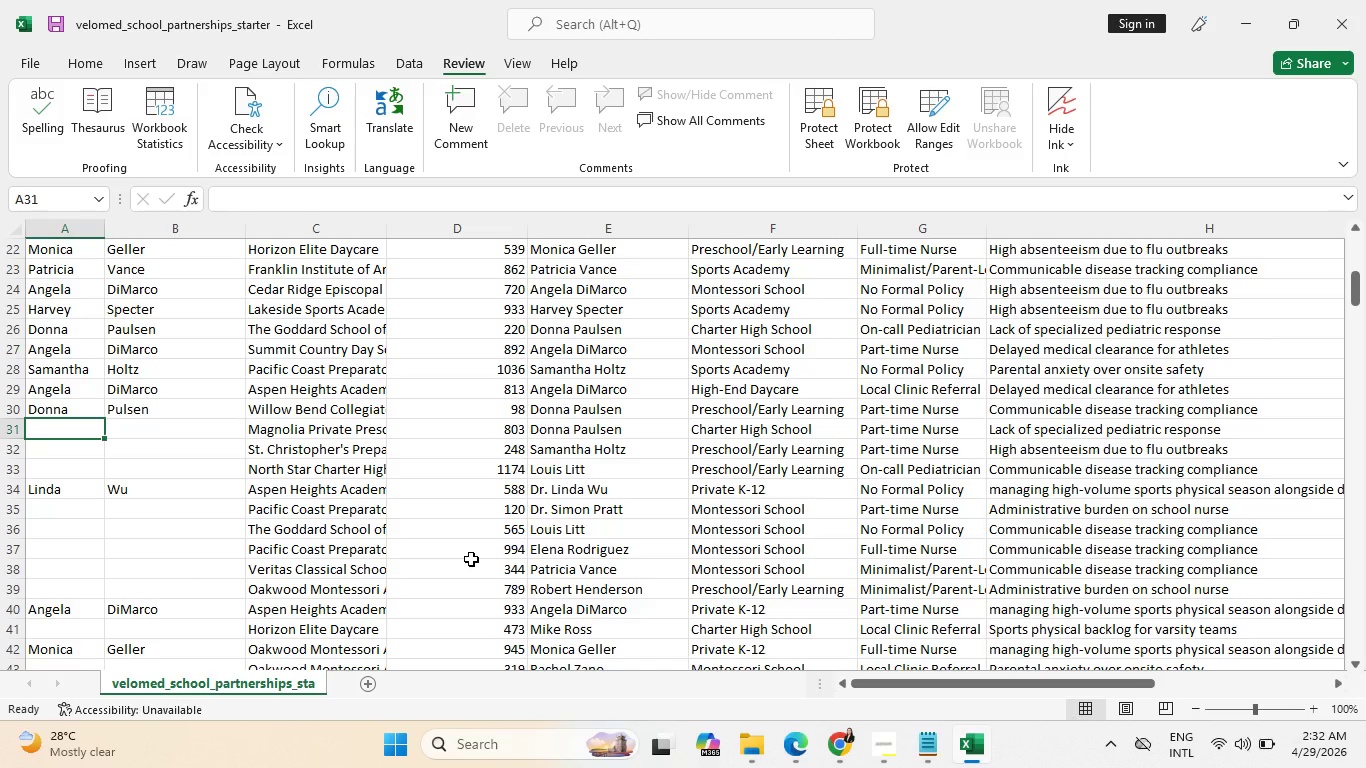 
left_click([116, 413])
 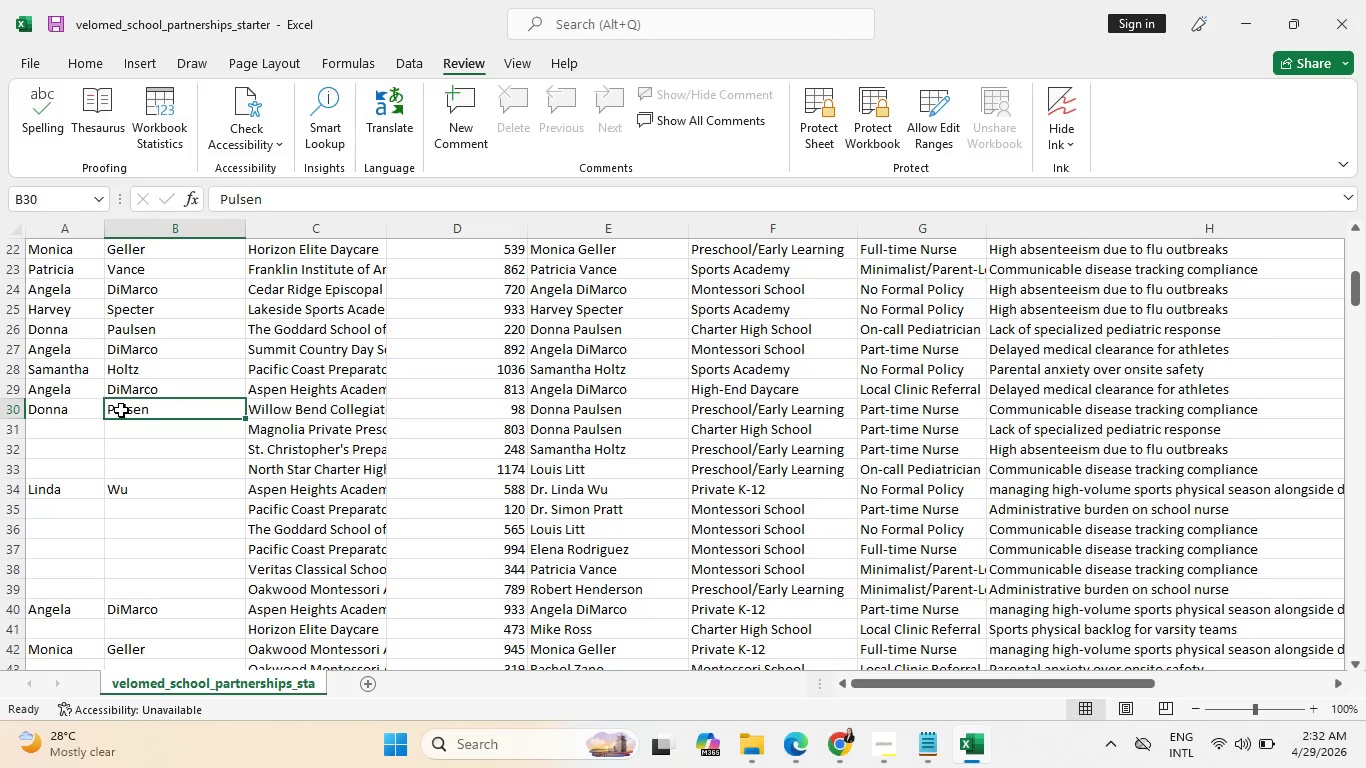 
double_click([121, 410])
 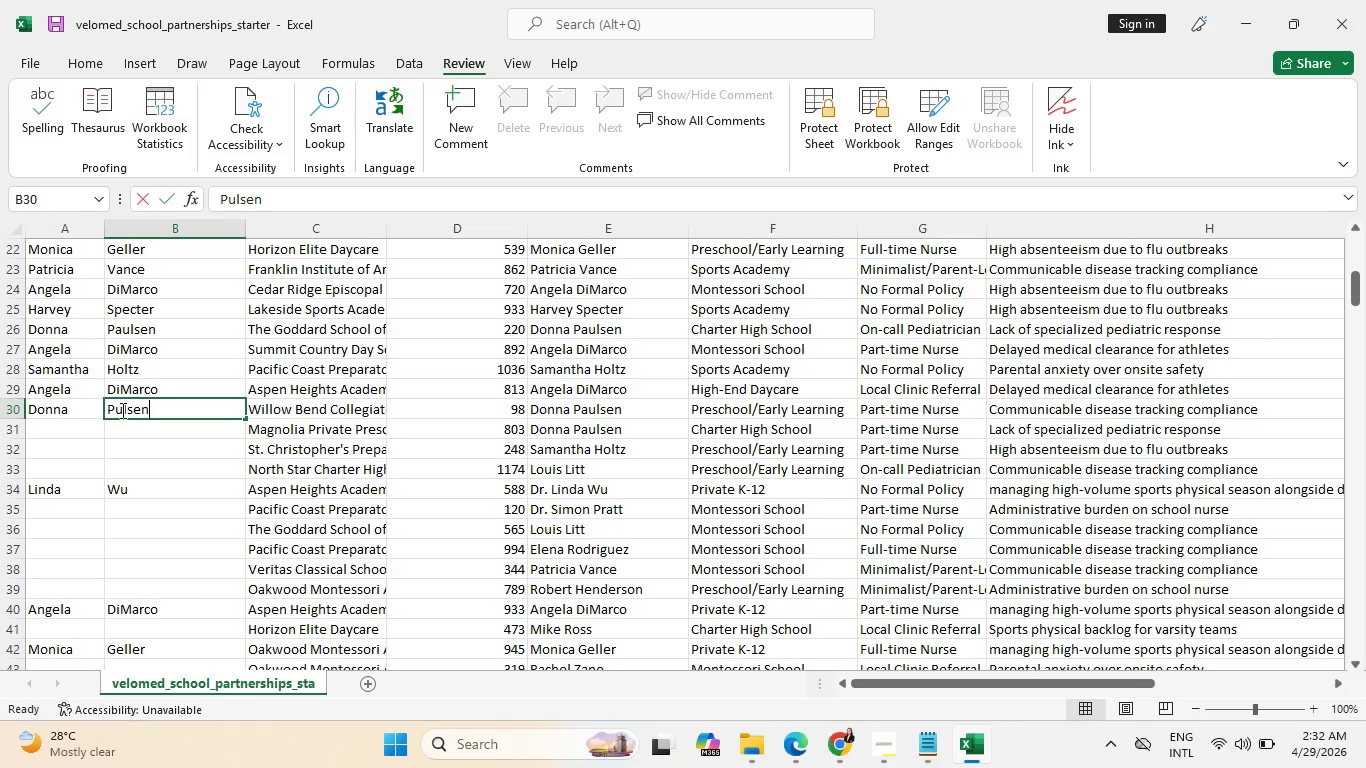 
triple_click([121, 410])
 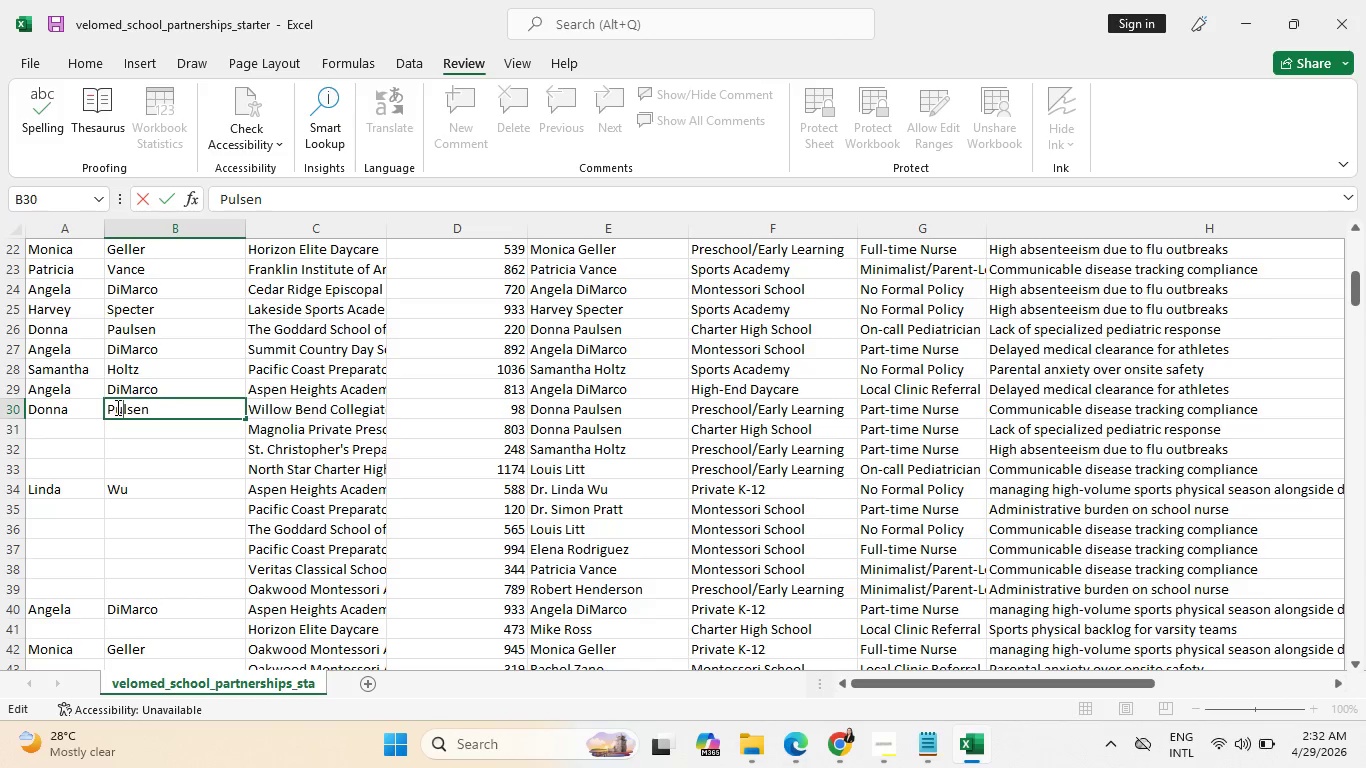 
left_click([116, 407])
 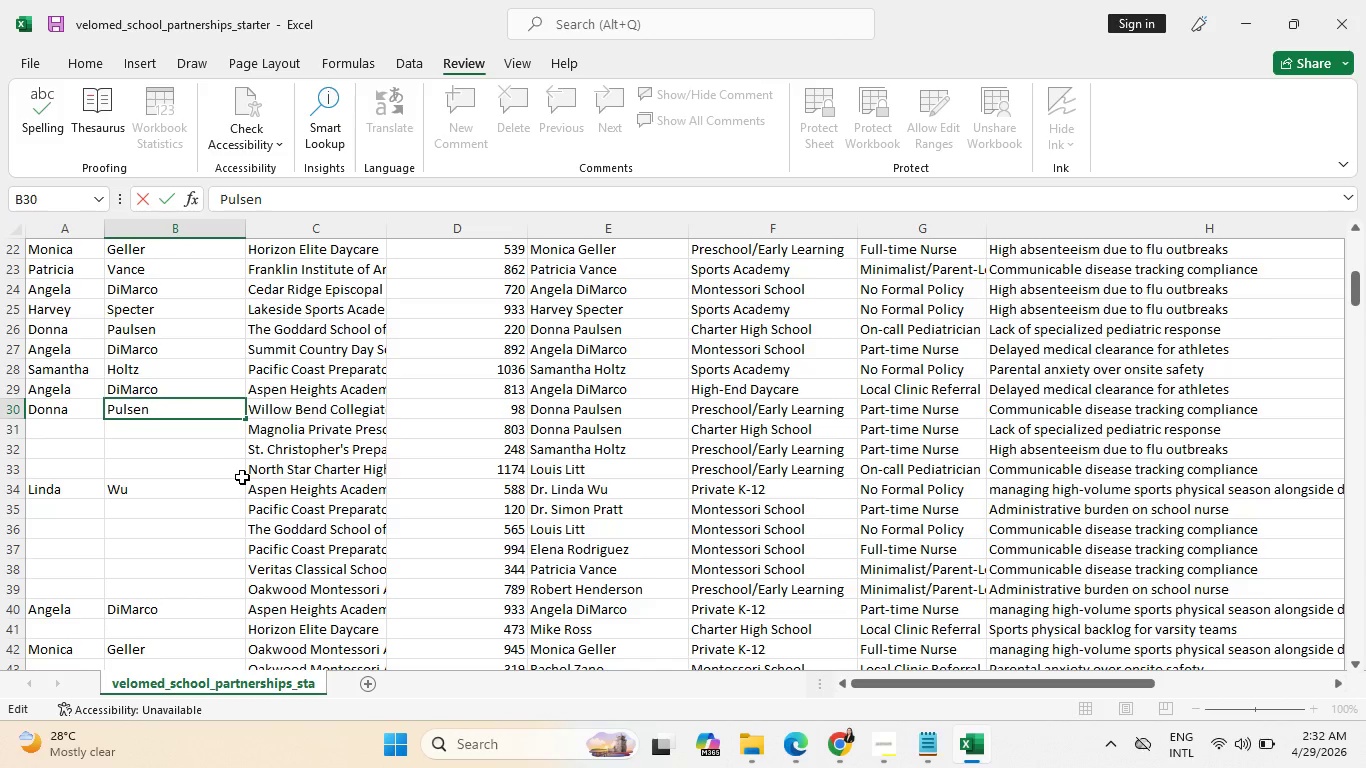 
key(A)
 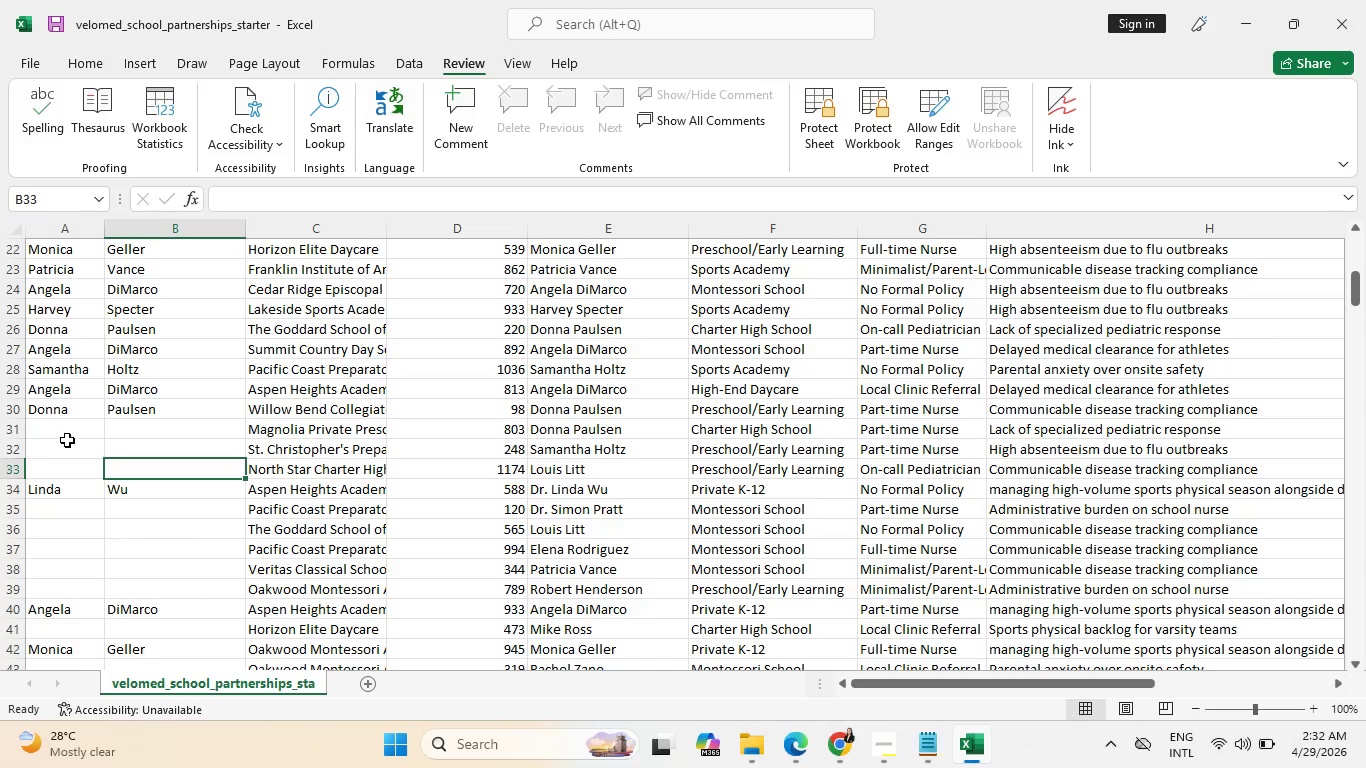 
left_click([67, 436])
 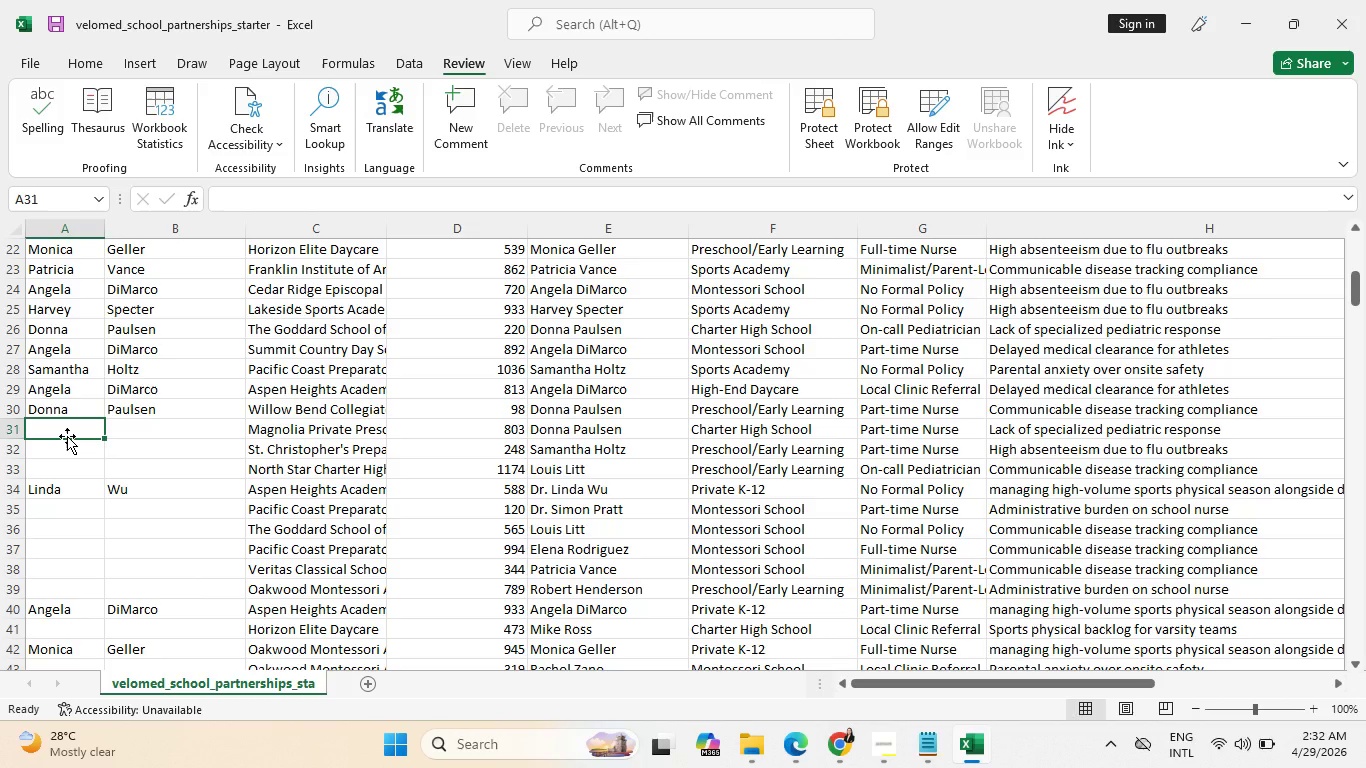 
type(D)
key(Tab)
type(Pa)
 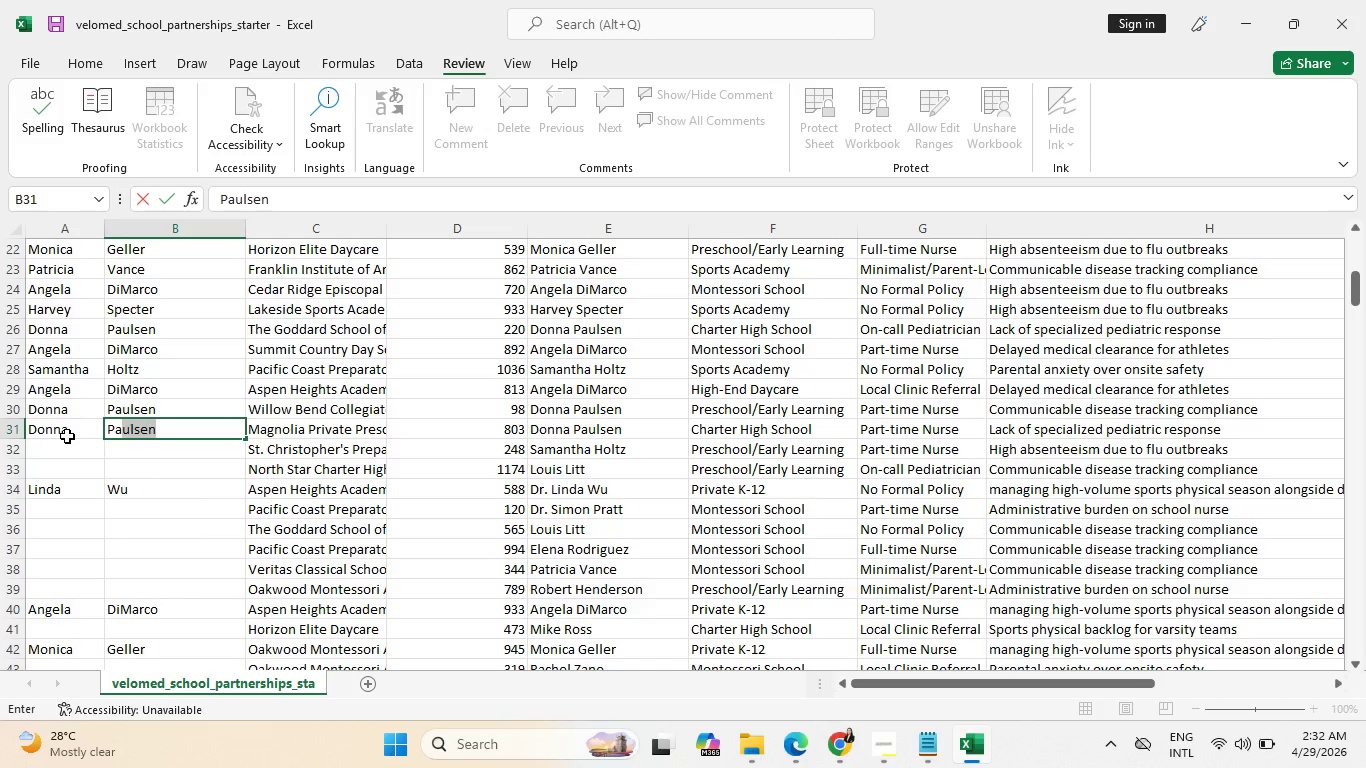 
key(Enter)
 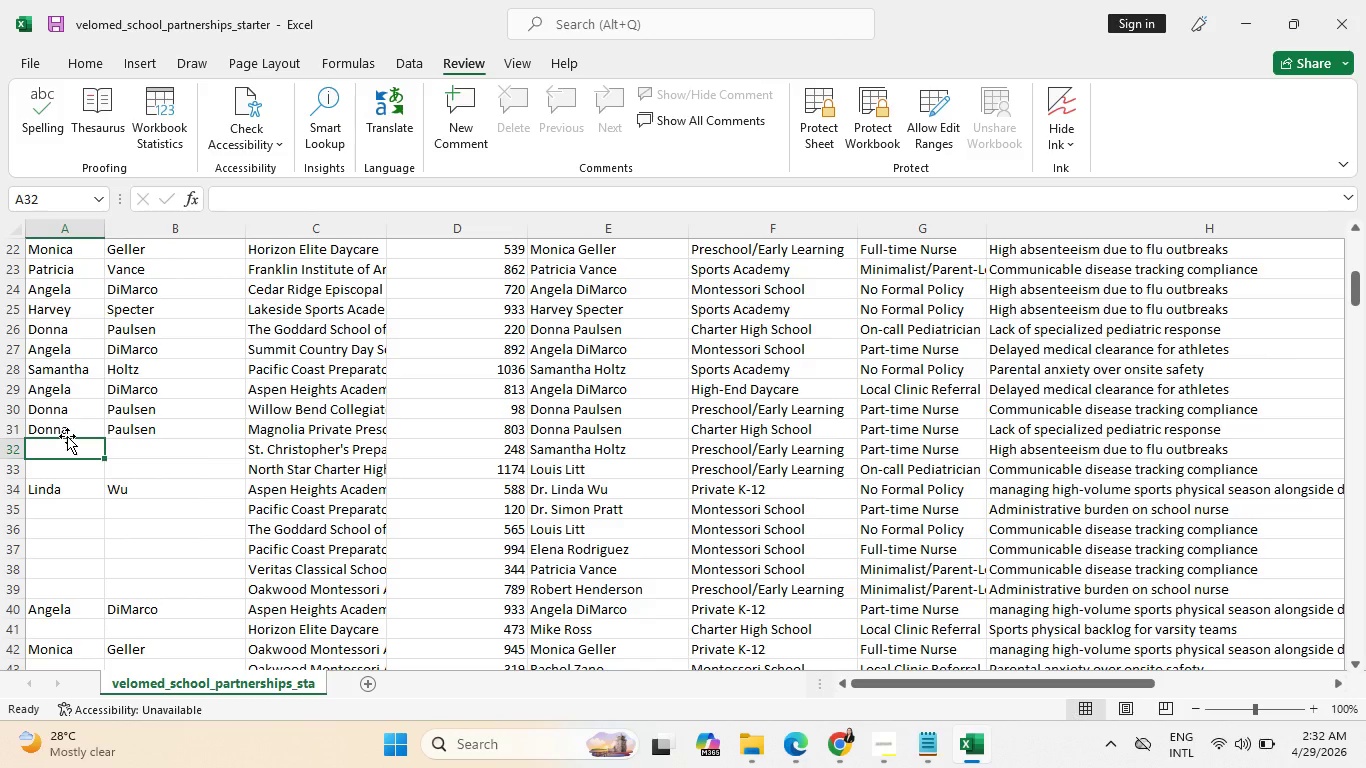 
type(Sama)
key(Tab)
type(Ho)
key(Tab)
 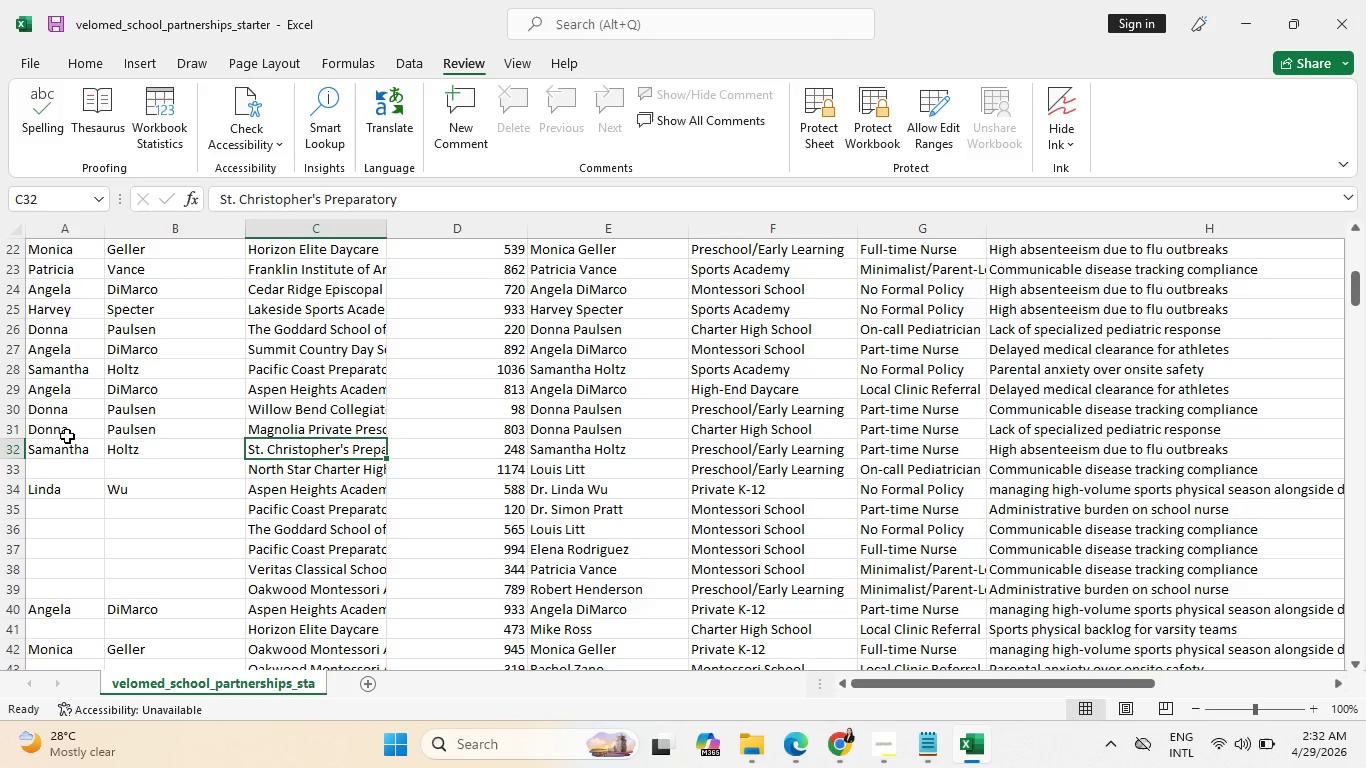 
key(ArrowLeft)
 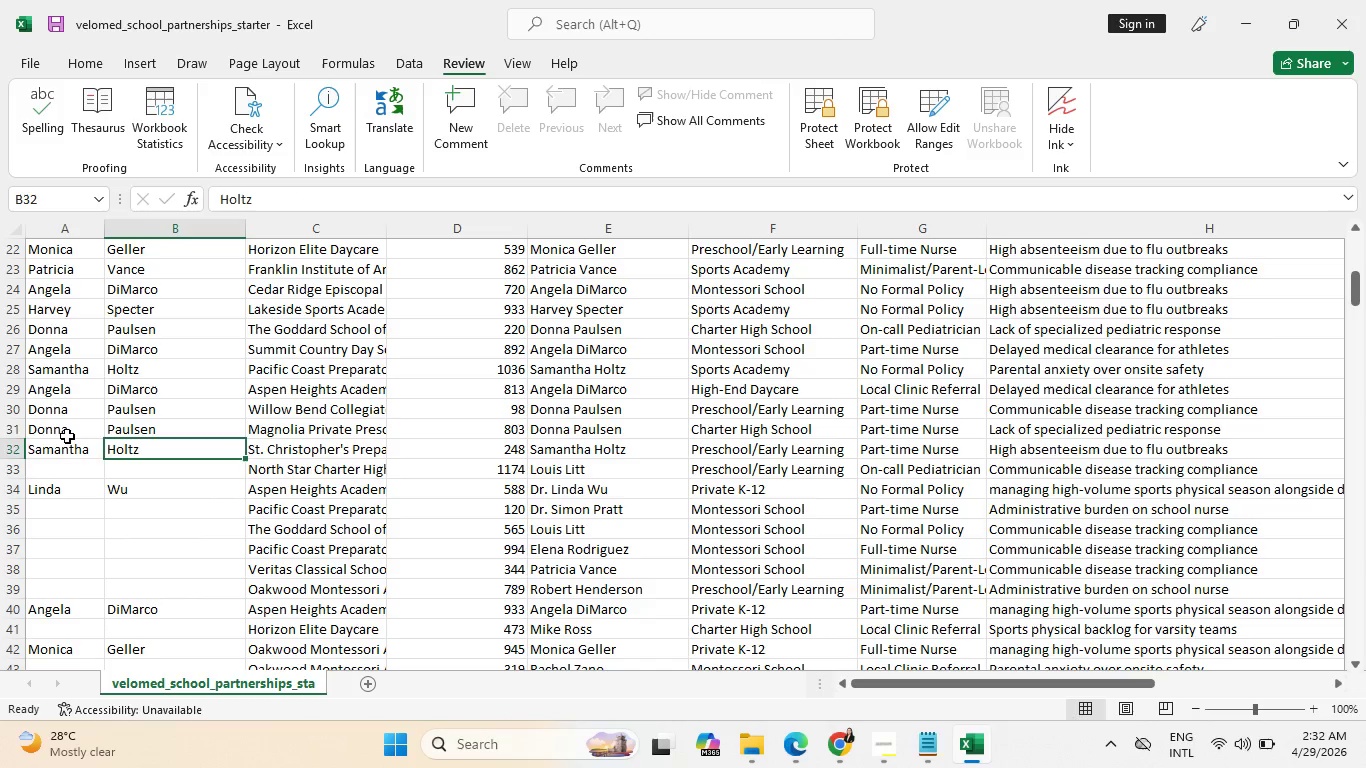 
key(ArrowDown)
 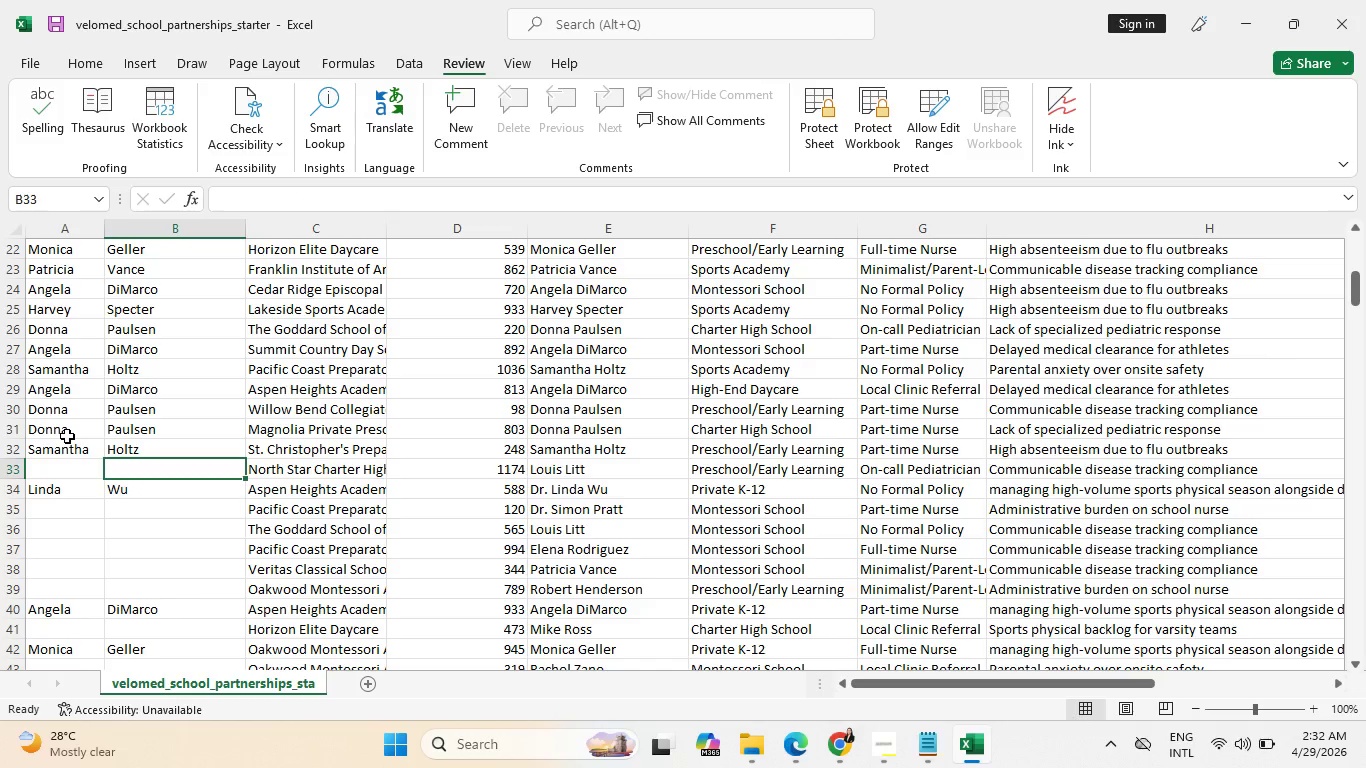 
key(ArrowLeft)
 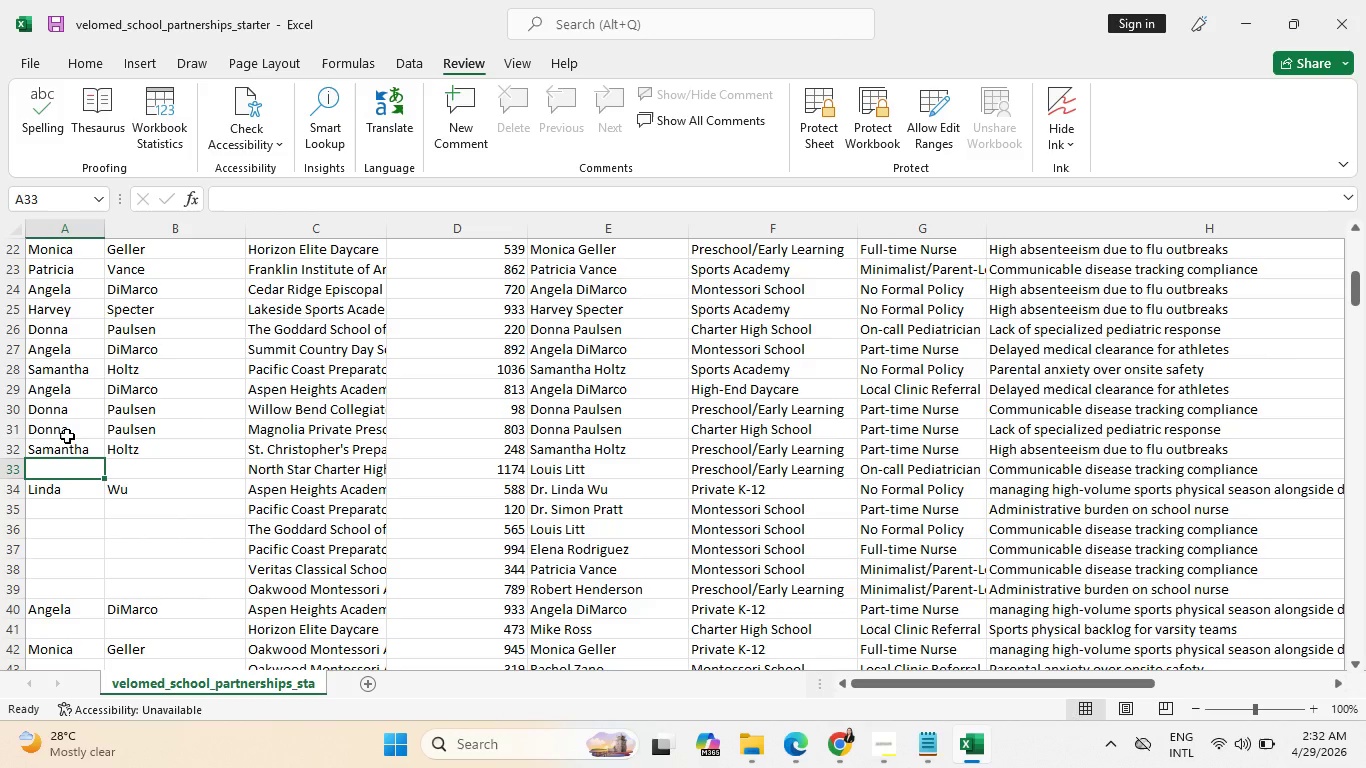 
wait(13.78)
 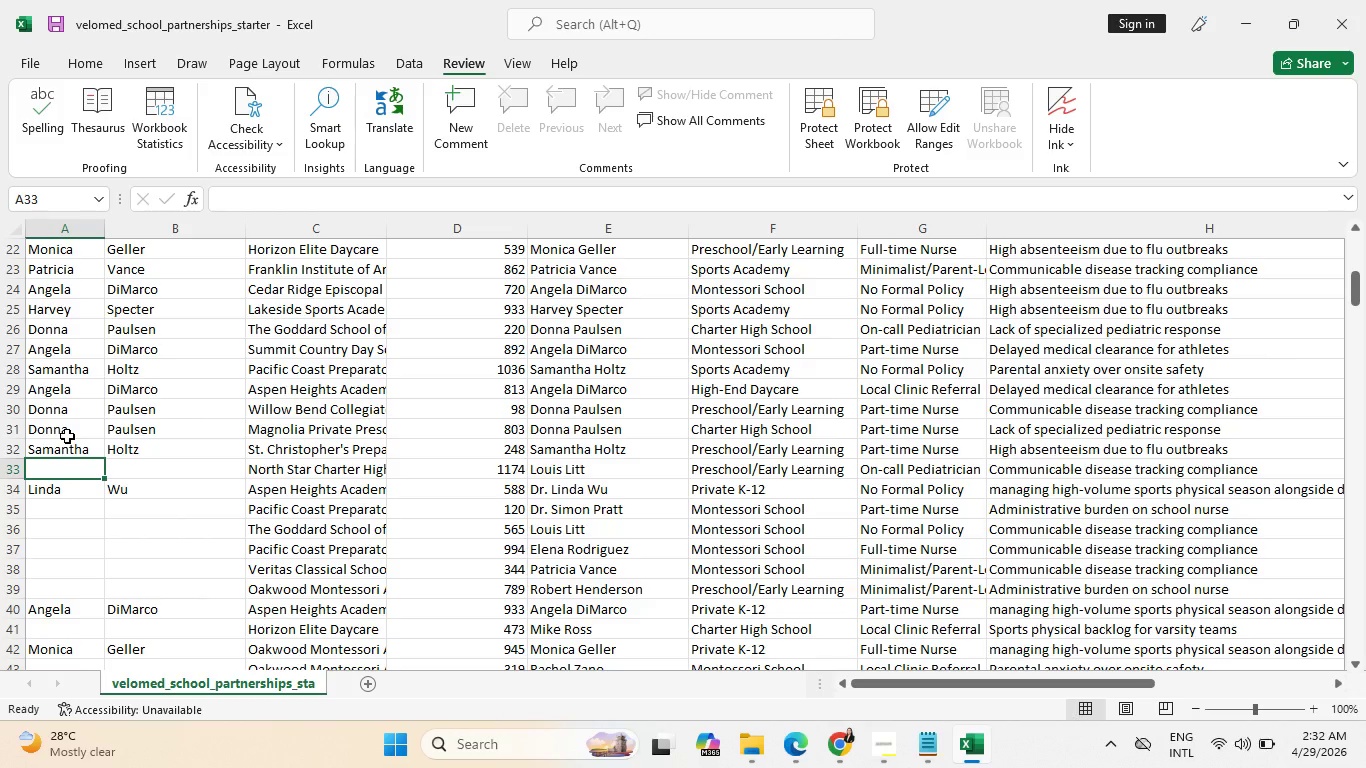 
type(Lo)
key(Tab)
type(Liy)
key(Backspace)
type(tt)
 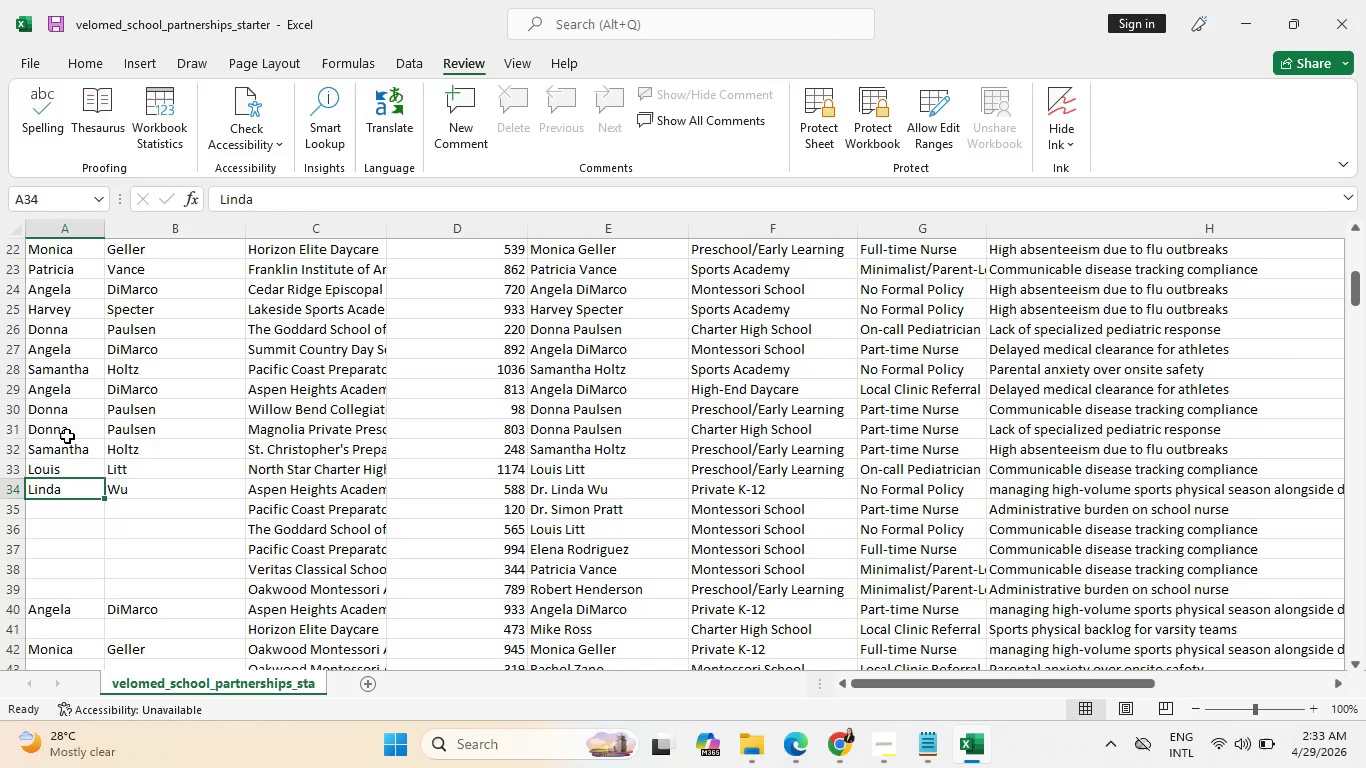 
 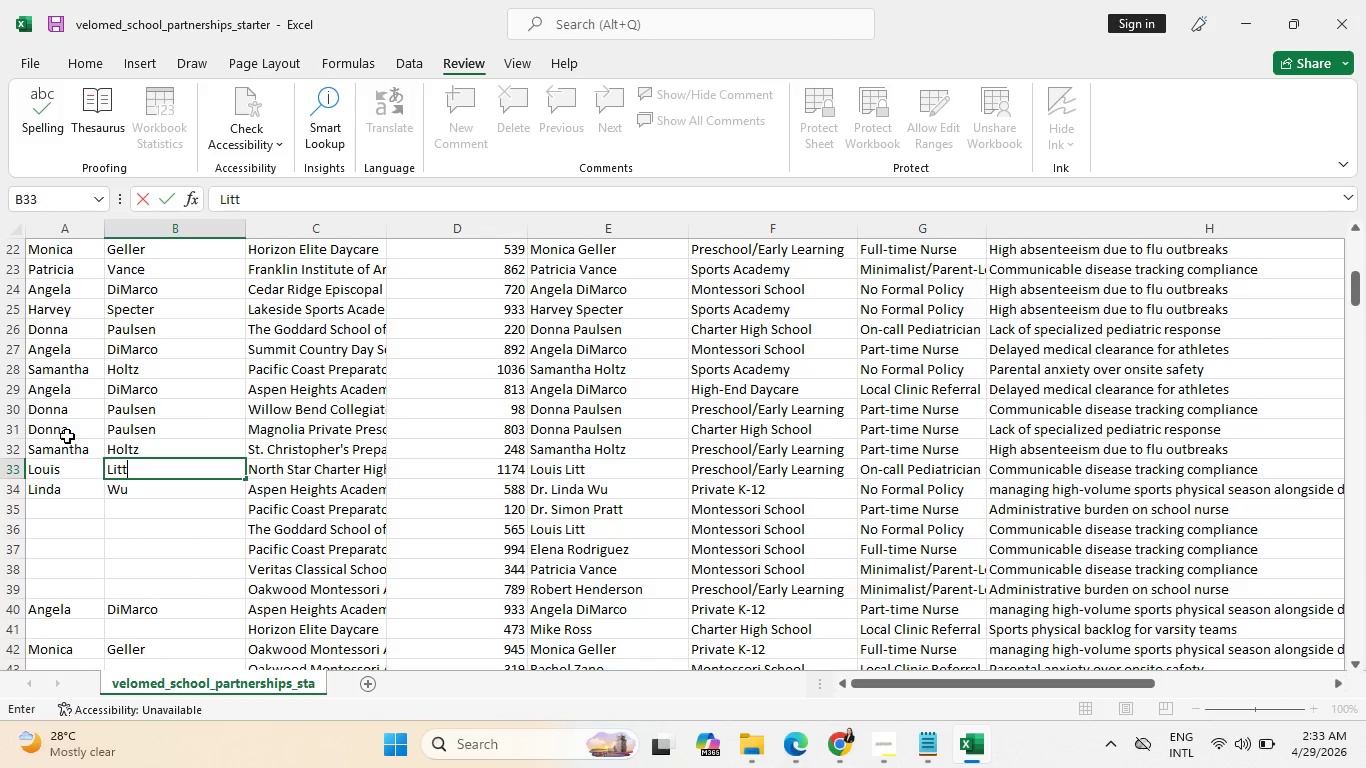 
key(Enter)
 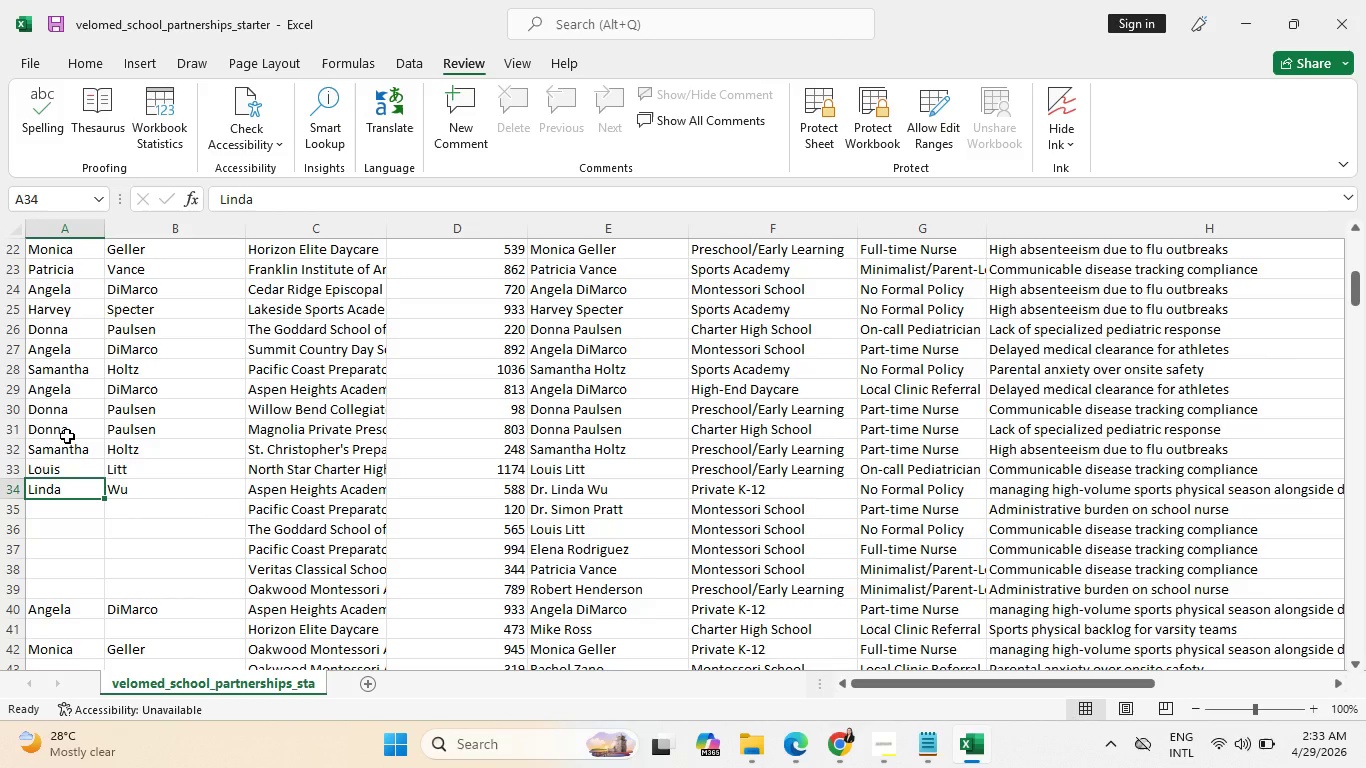 
key(Enter)
 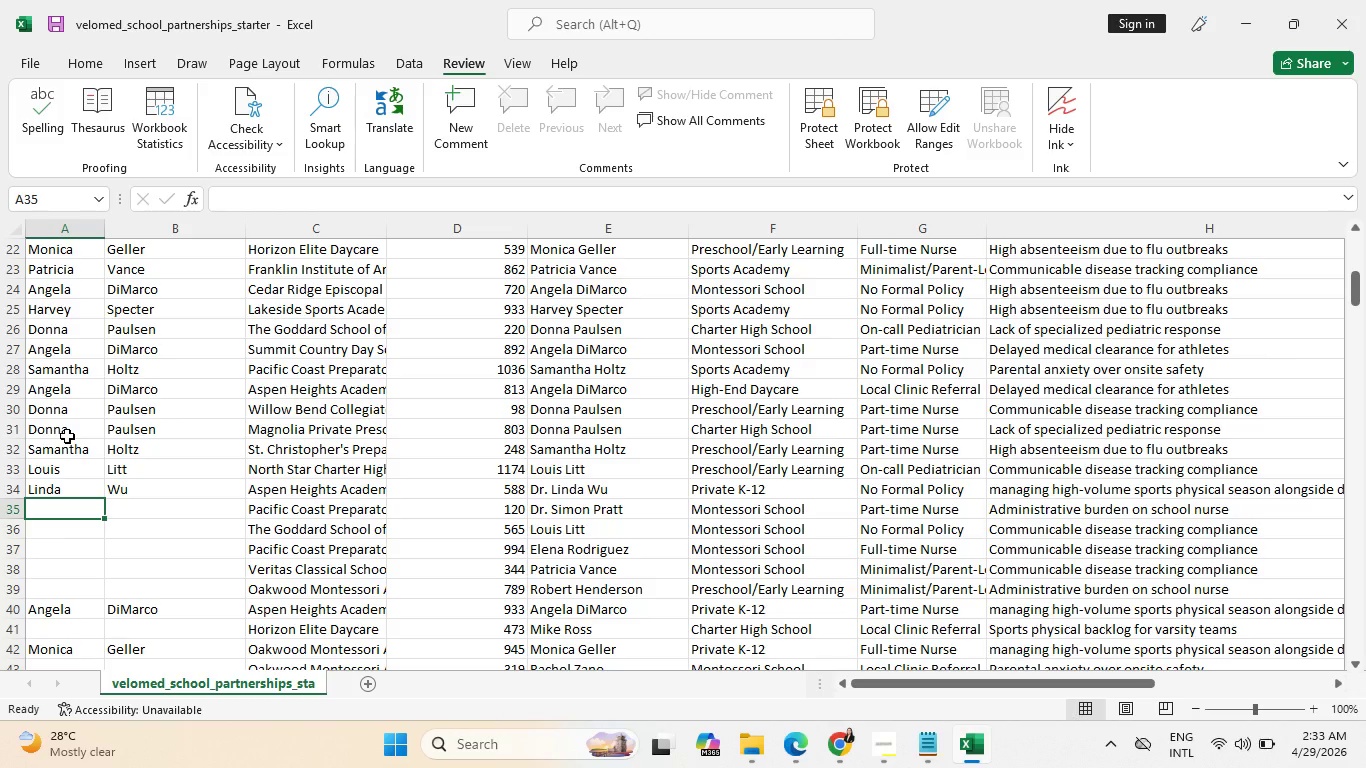 
type(Si)
 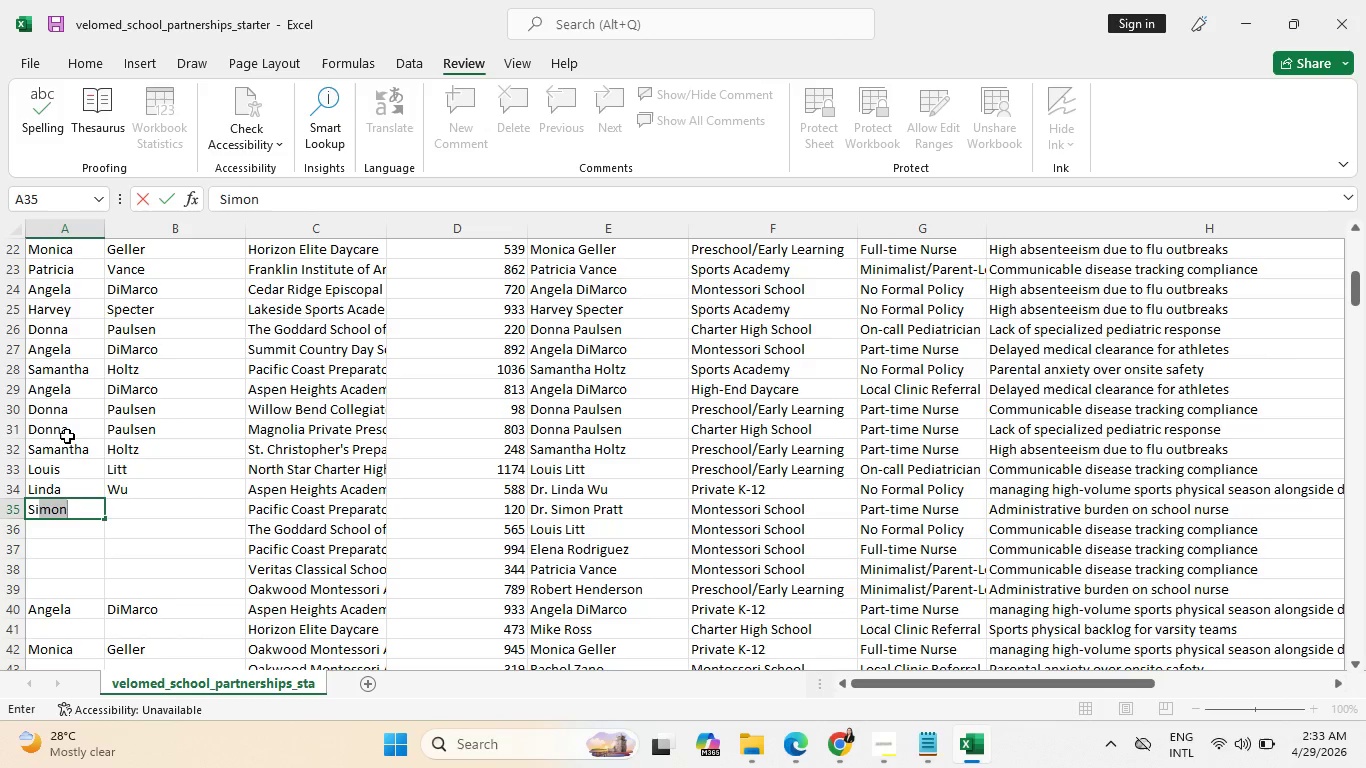 
key(Enter)
 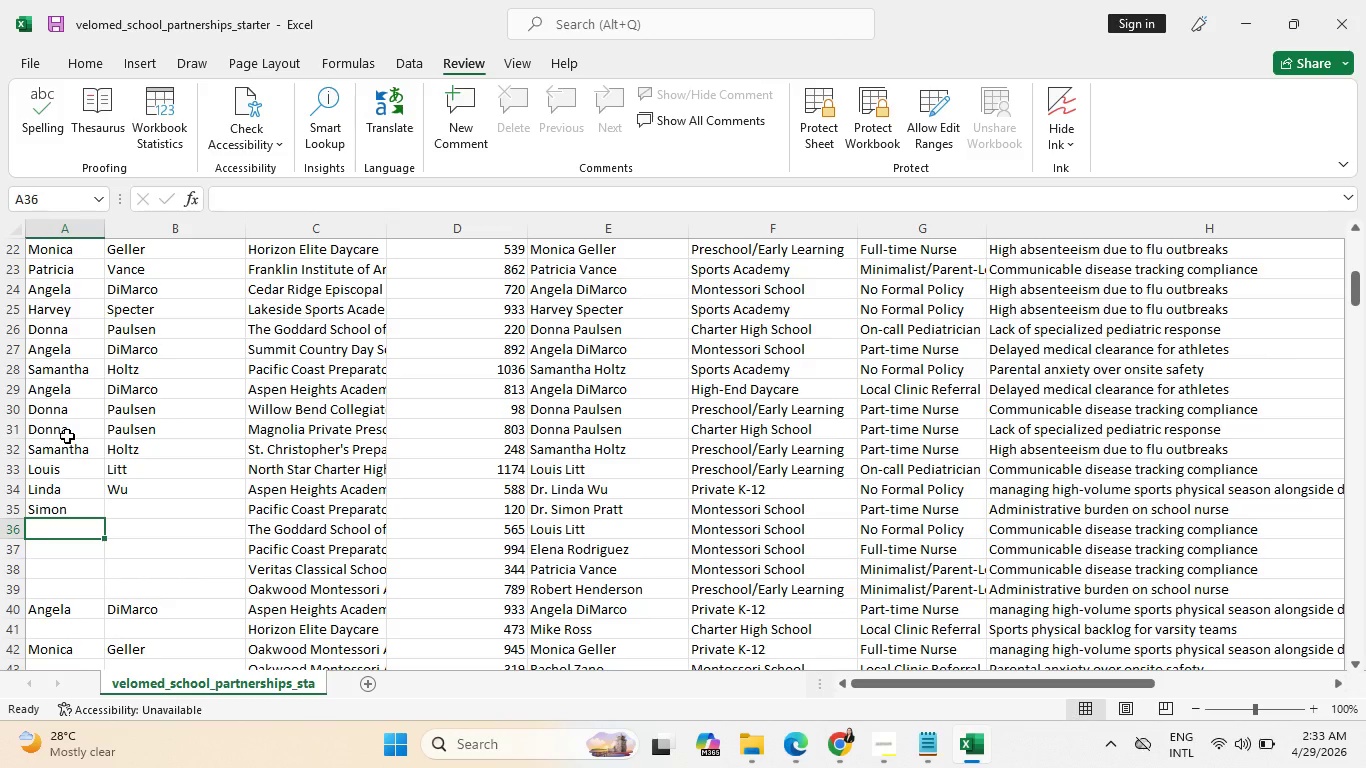 
key(ArrowUp)
 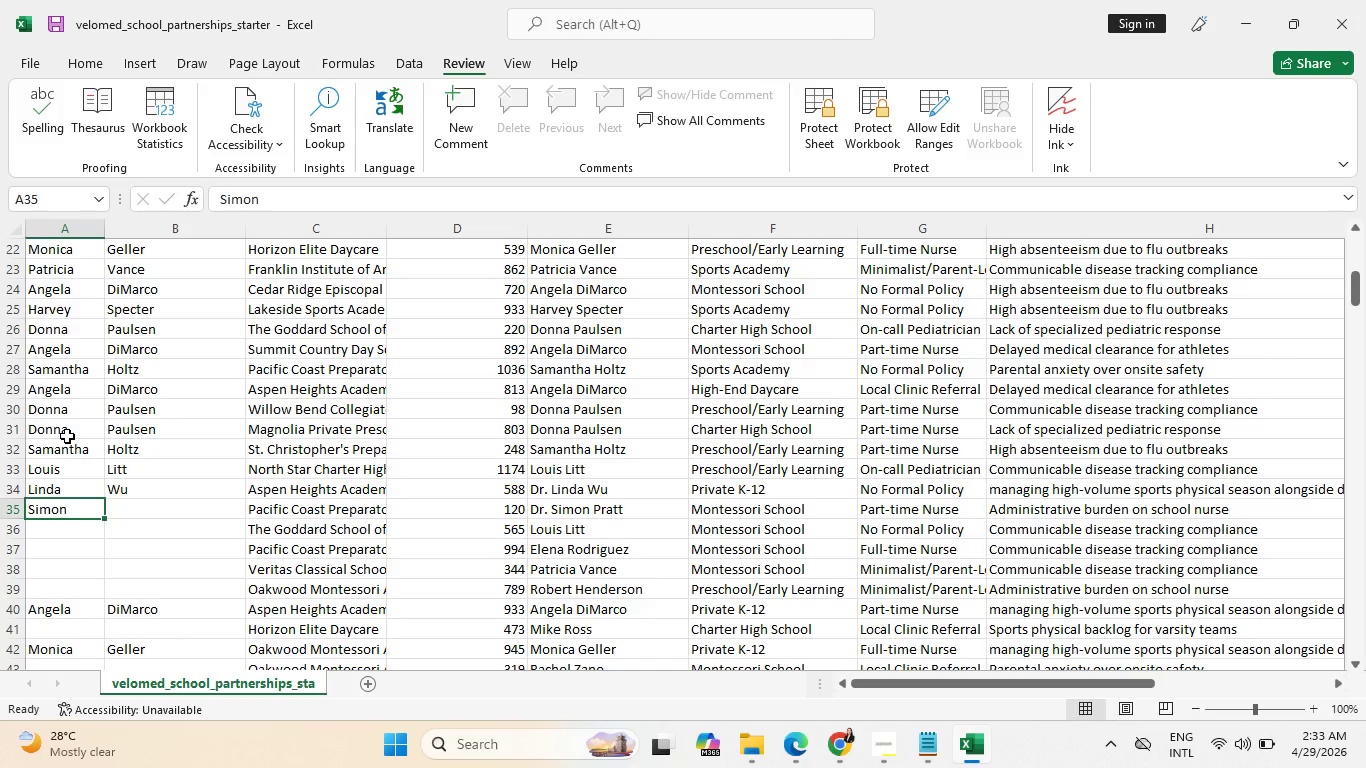 
key(Tab)
type(Pratt)
 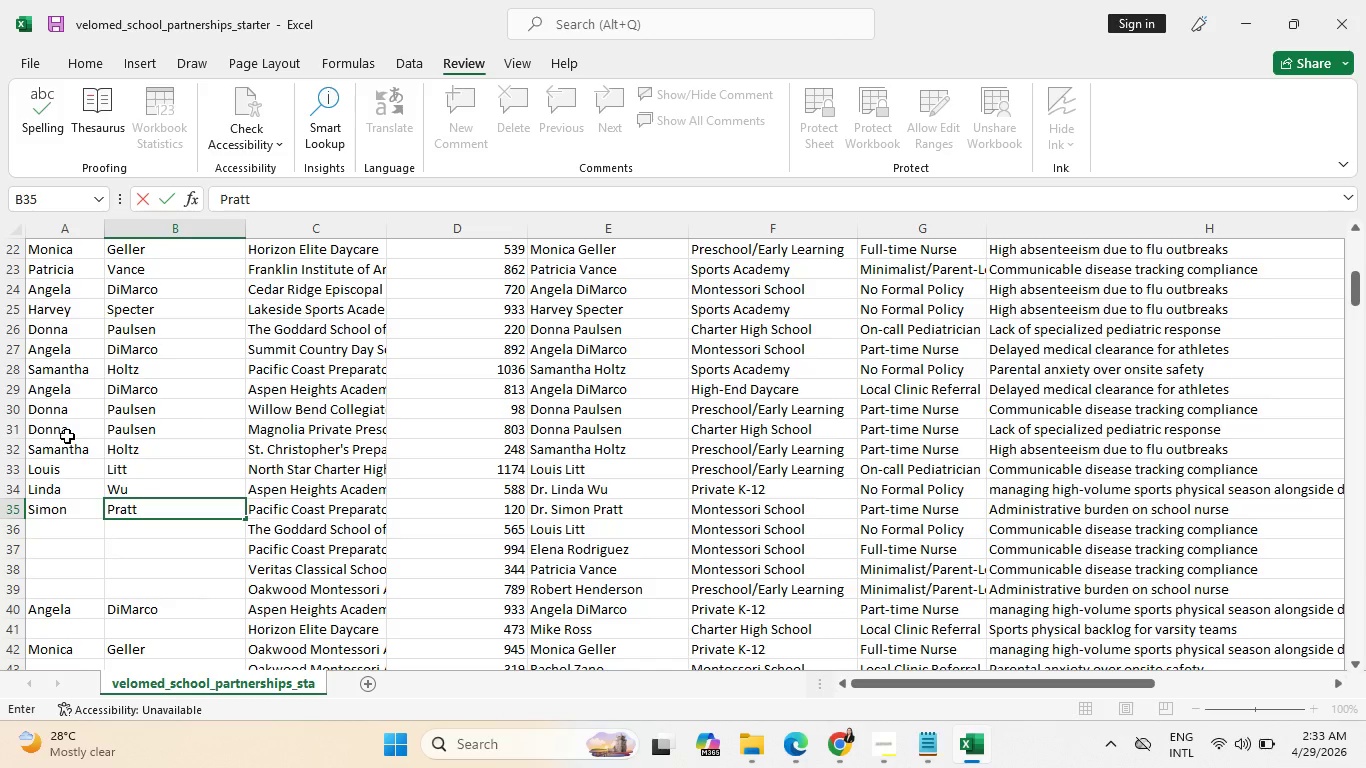 
key(Enter)
 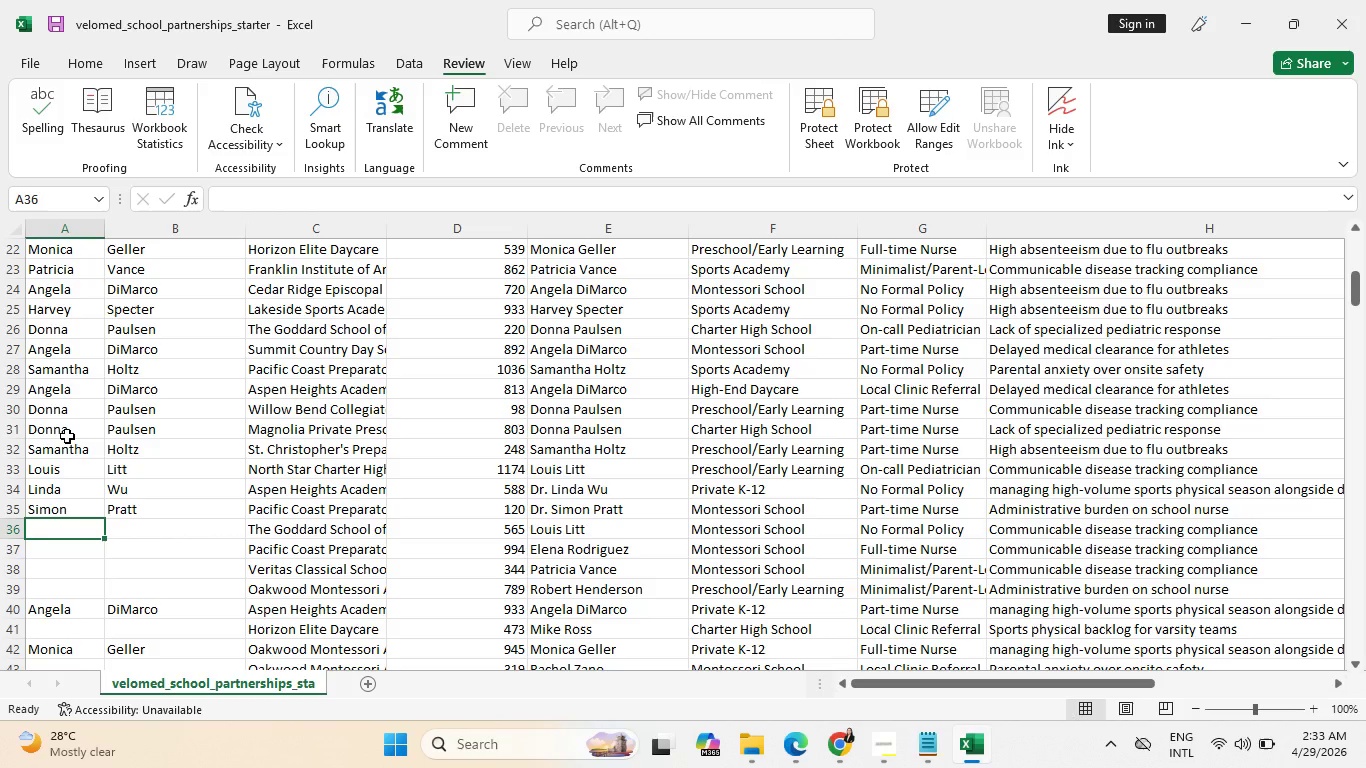 
scroll: coordinate [75, 472], scroll_direction: down, amount: 3.0
 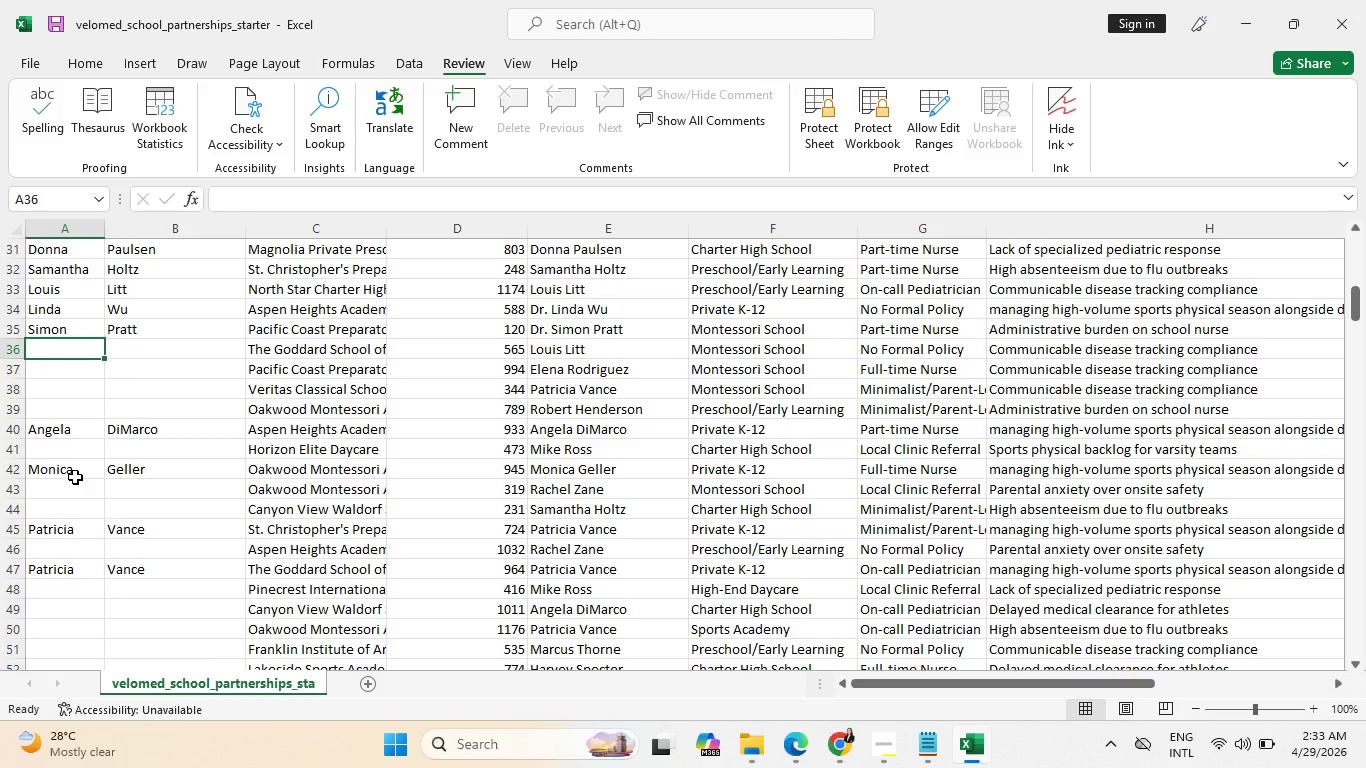 
wait(7.57)
 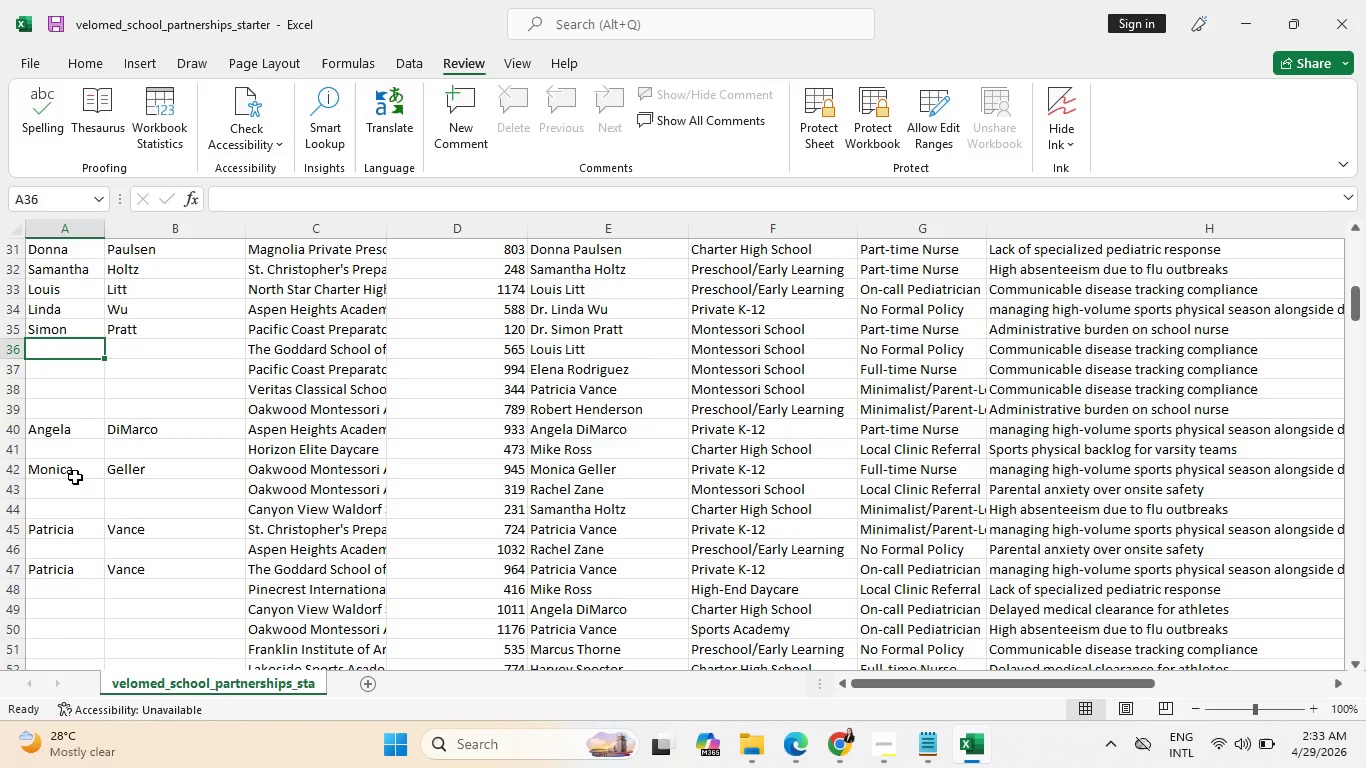 
type(Loui)
key(Tab)
type(Litt)
 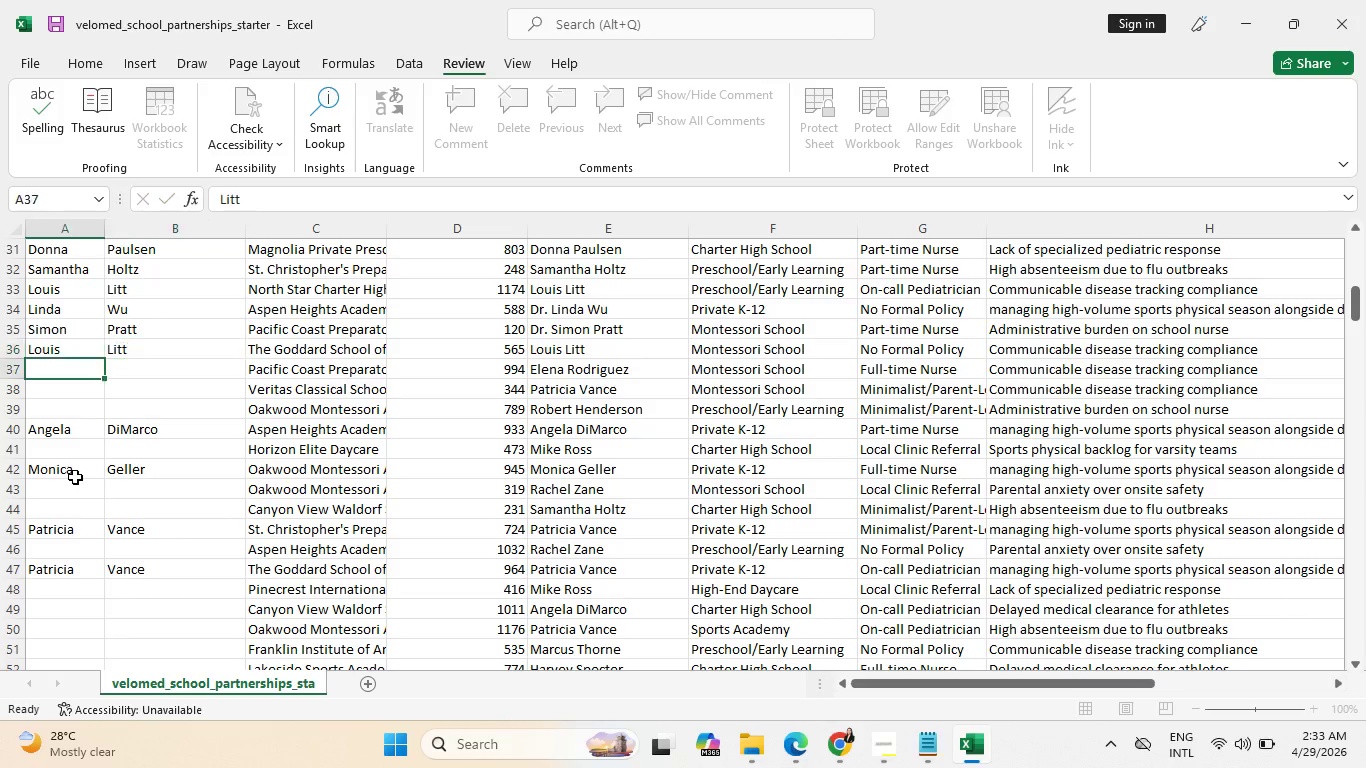 
key(Enter)
 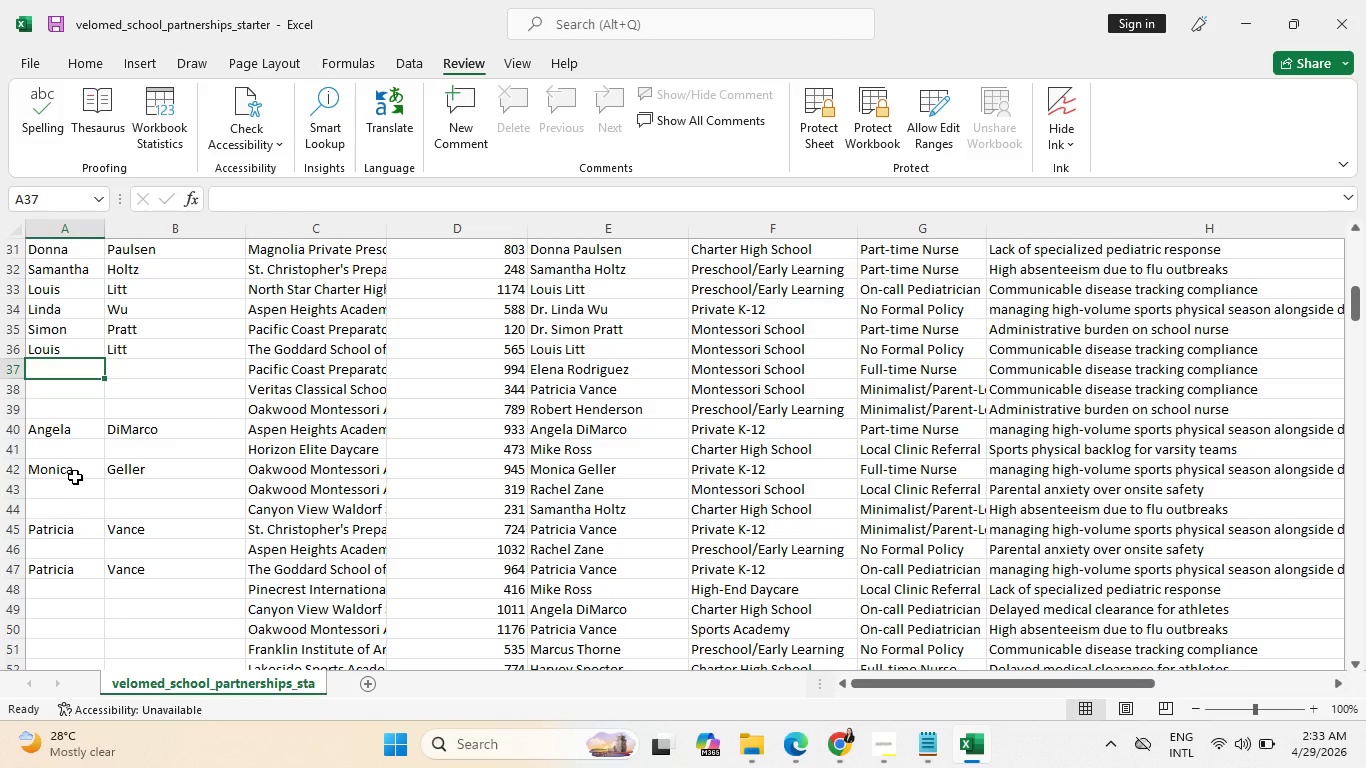 
type(E)
key(Tab)
type(Rodrige)
key(Backspace)
type(uex)
key(Backspace)
type(z)
 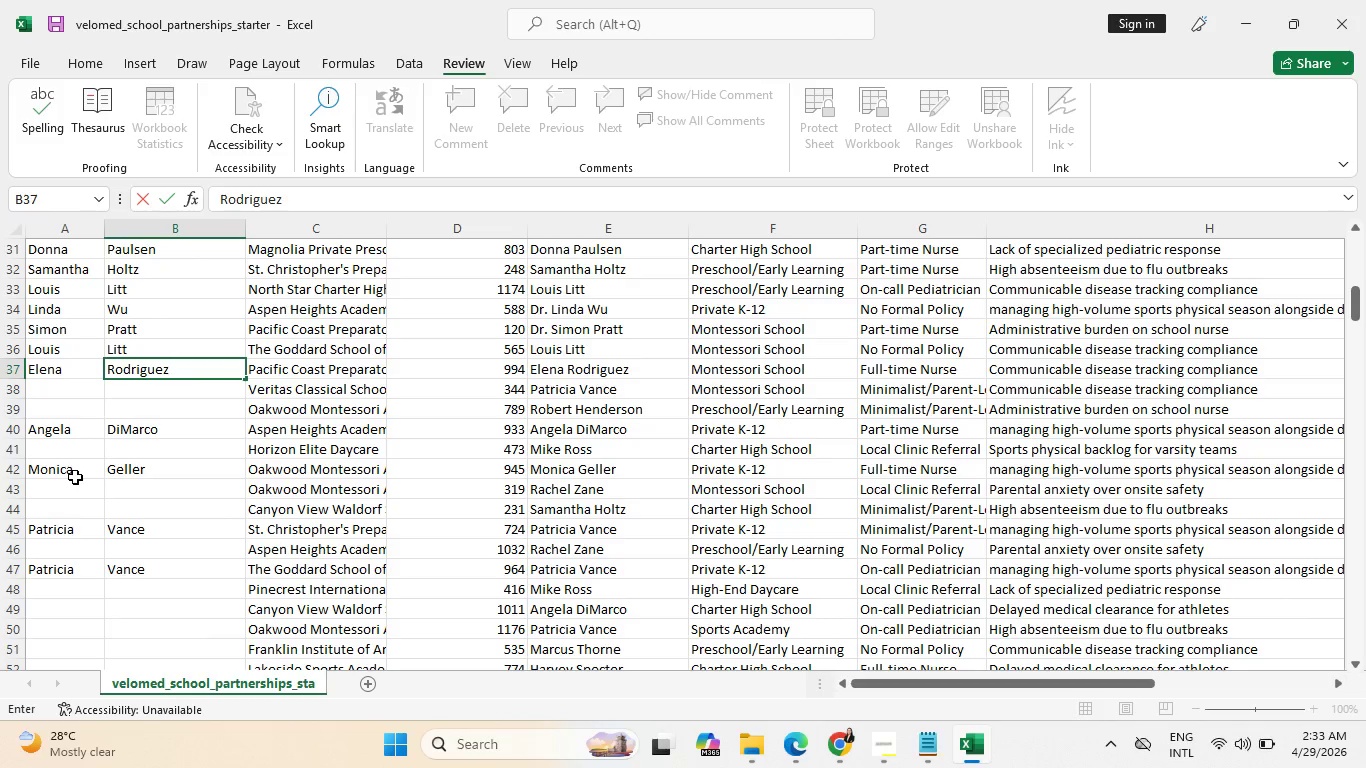 
key(Enter)
 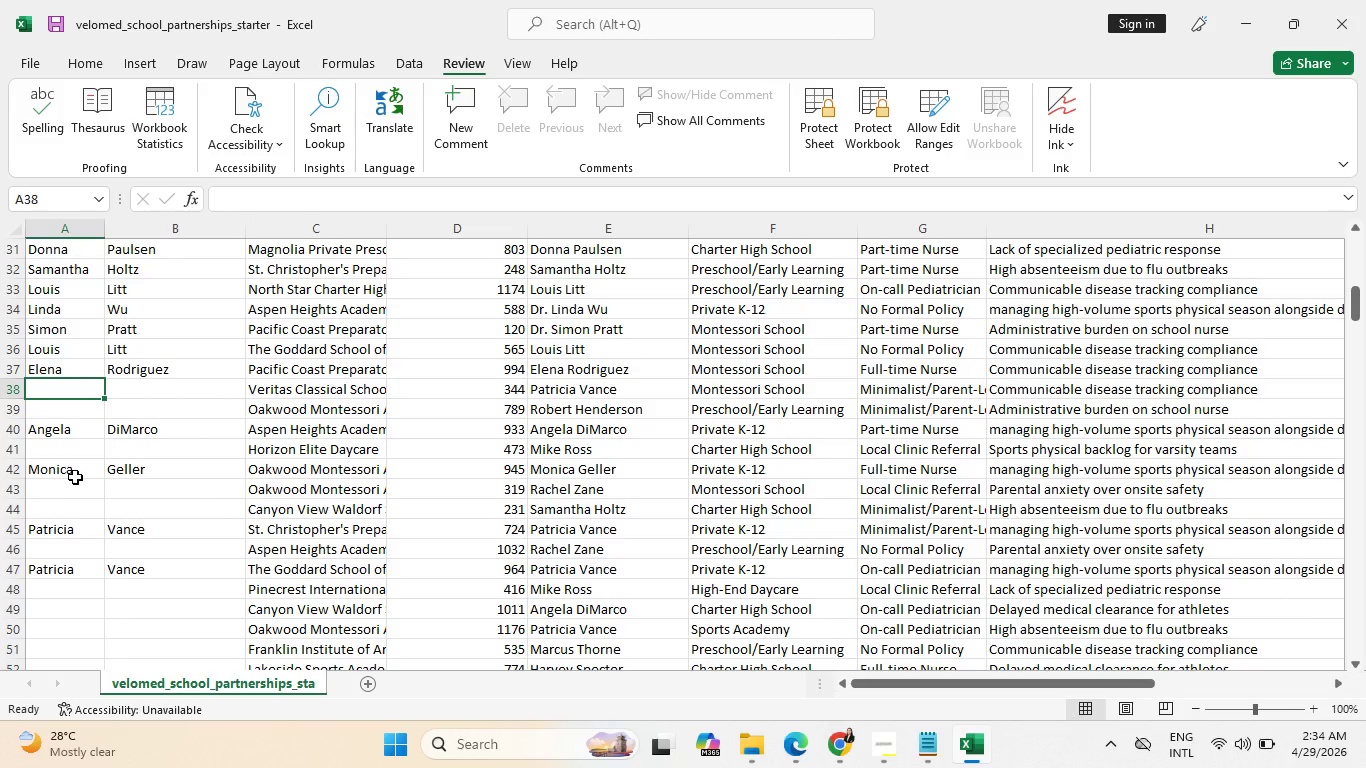 
wait(14.23)
 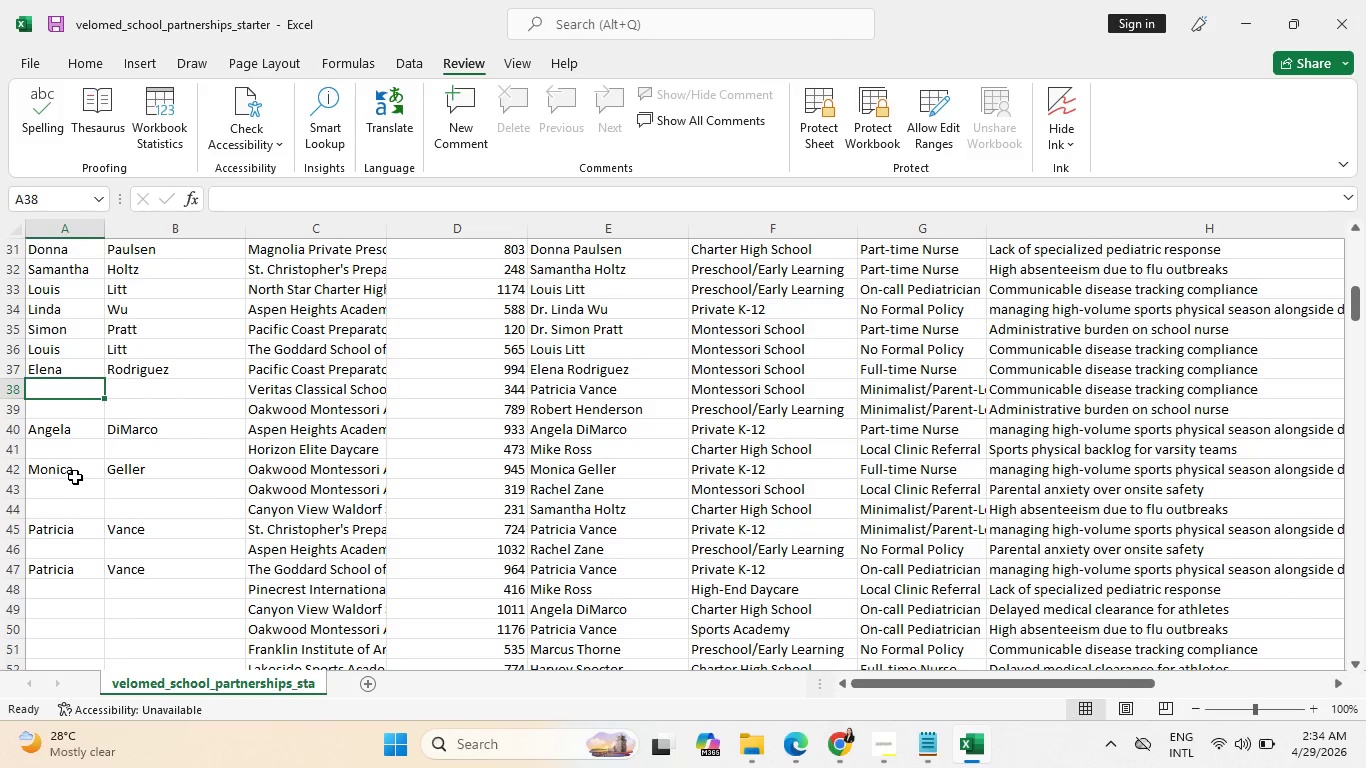 
key(Shift+P)
 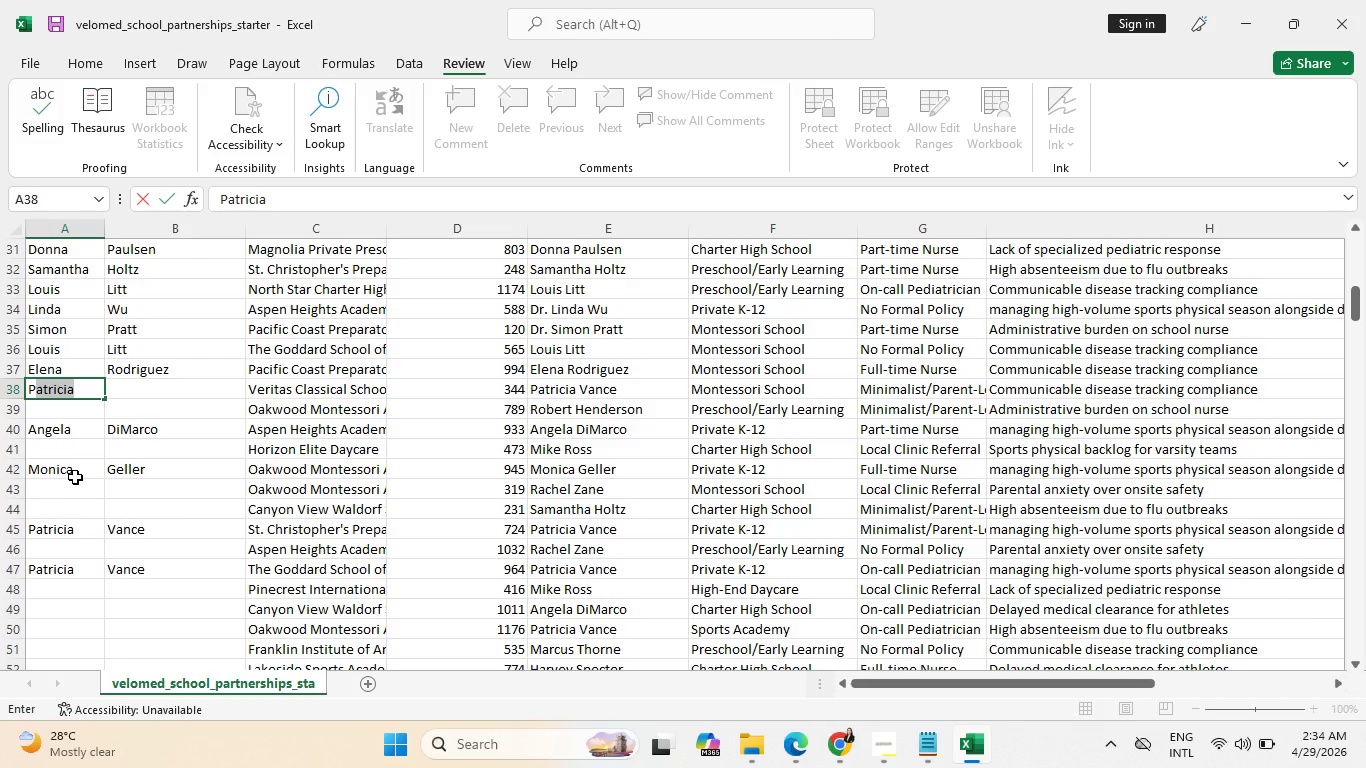 
key(Tab)
 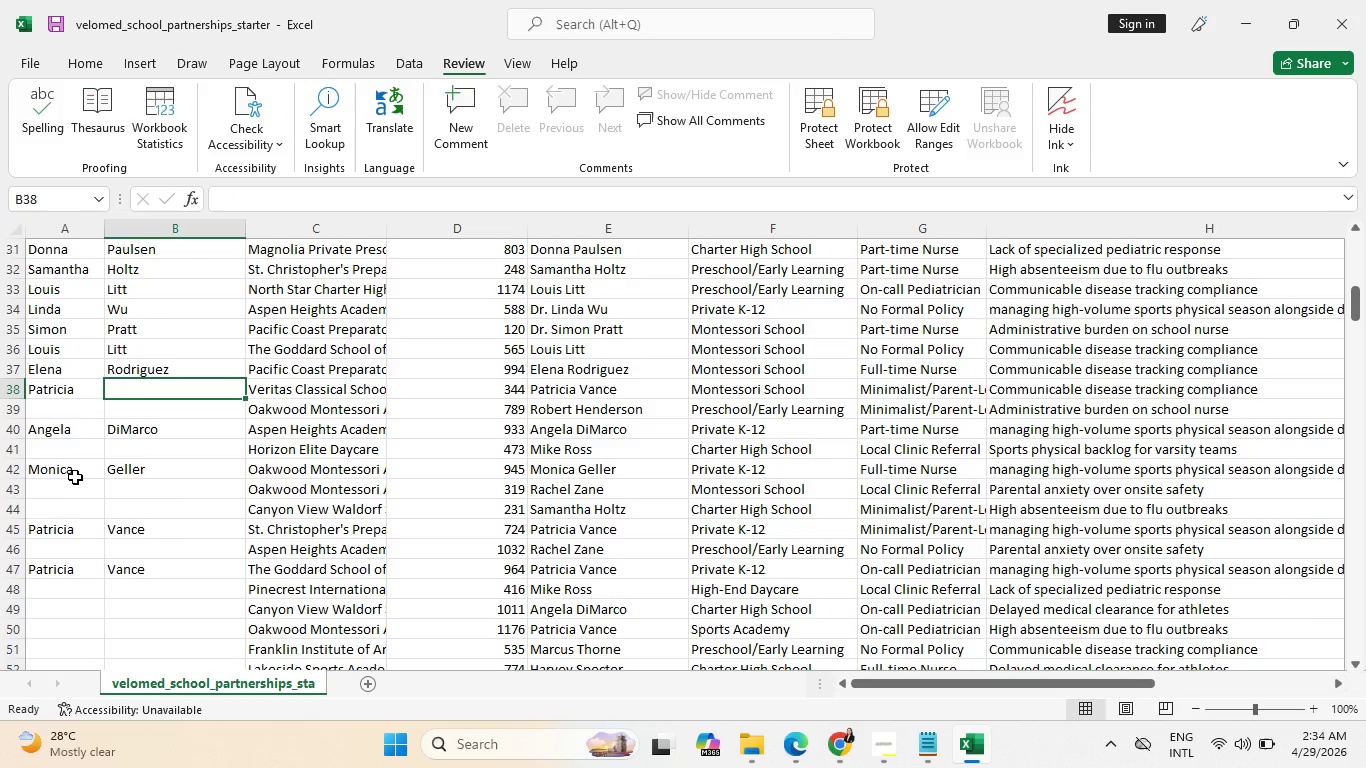 
key(Shift+V)
 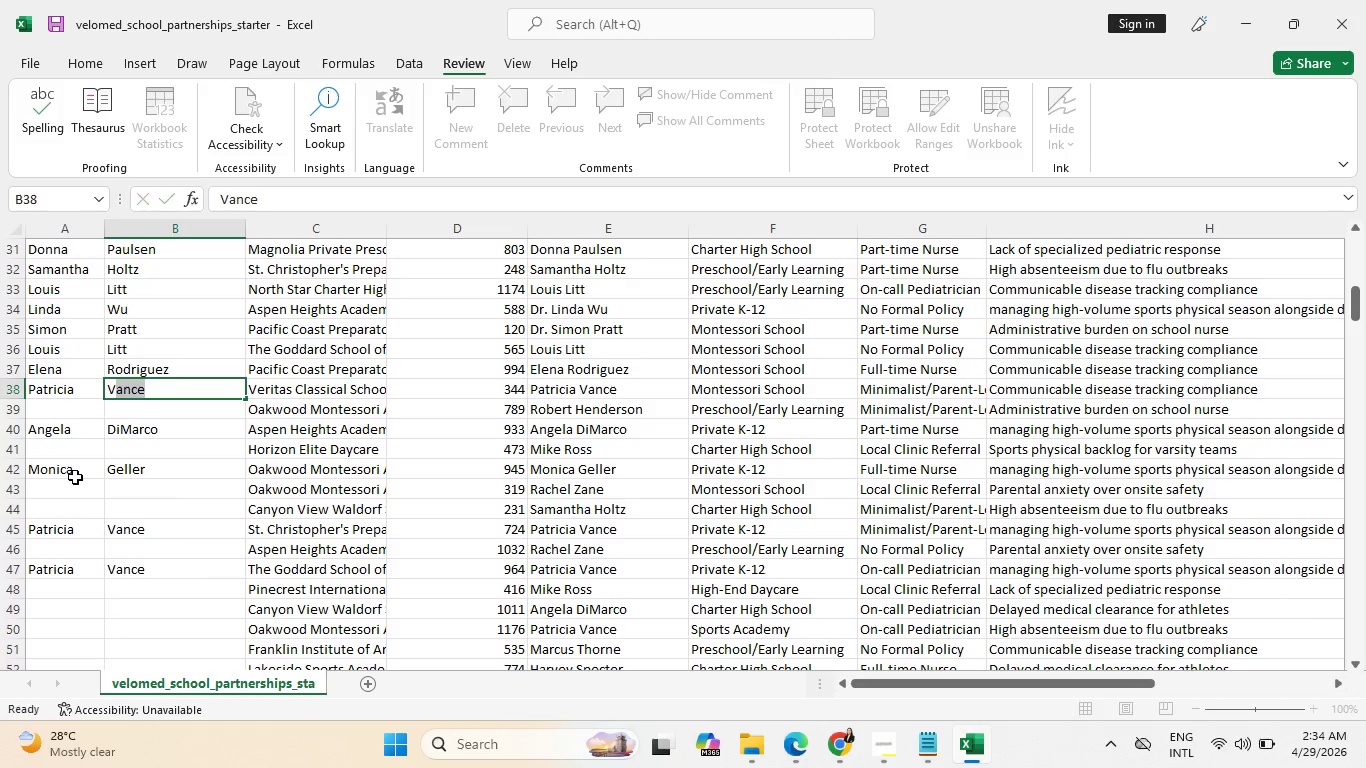 
key(Enter)
 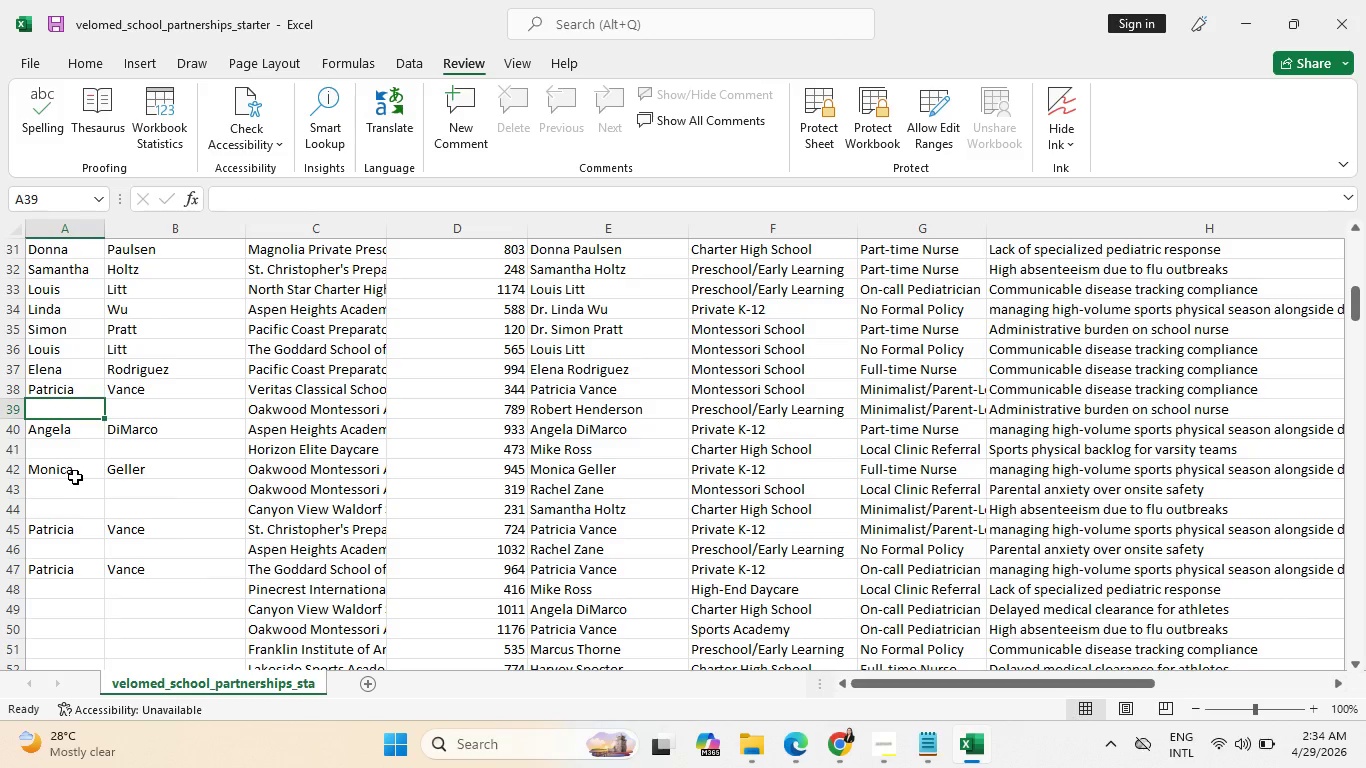 
wait(18.38)
 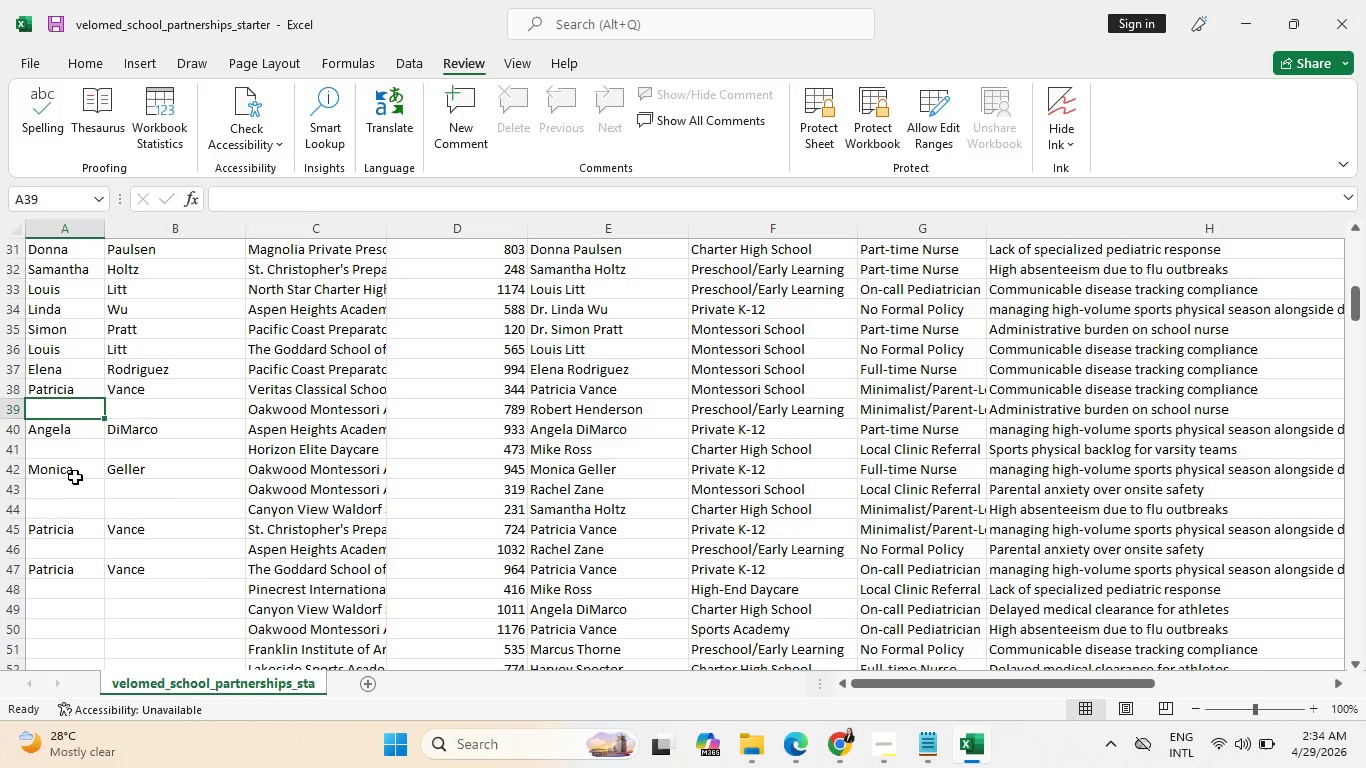 
type(Rober)
 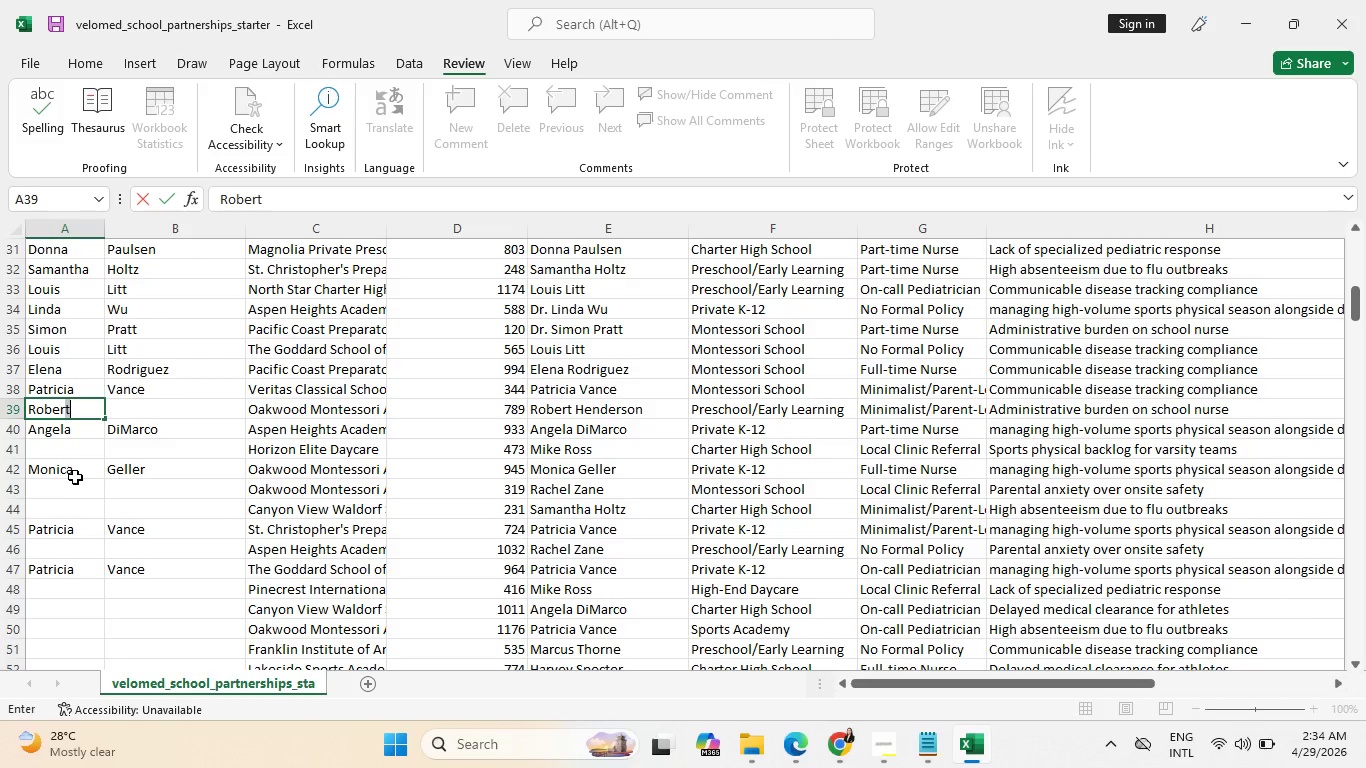 
key(T)
 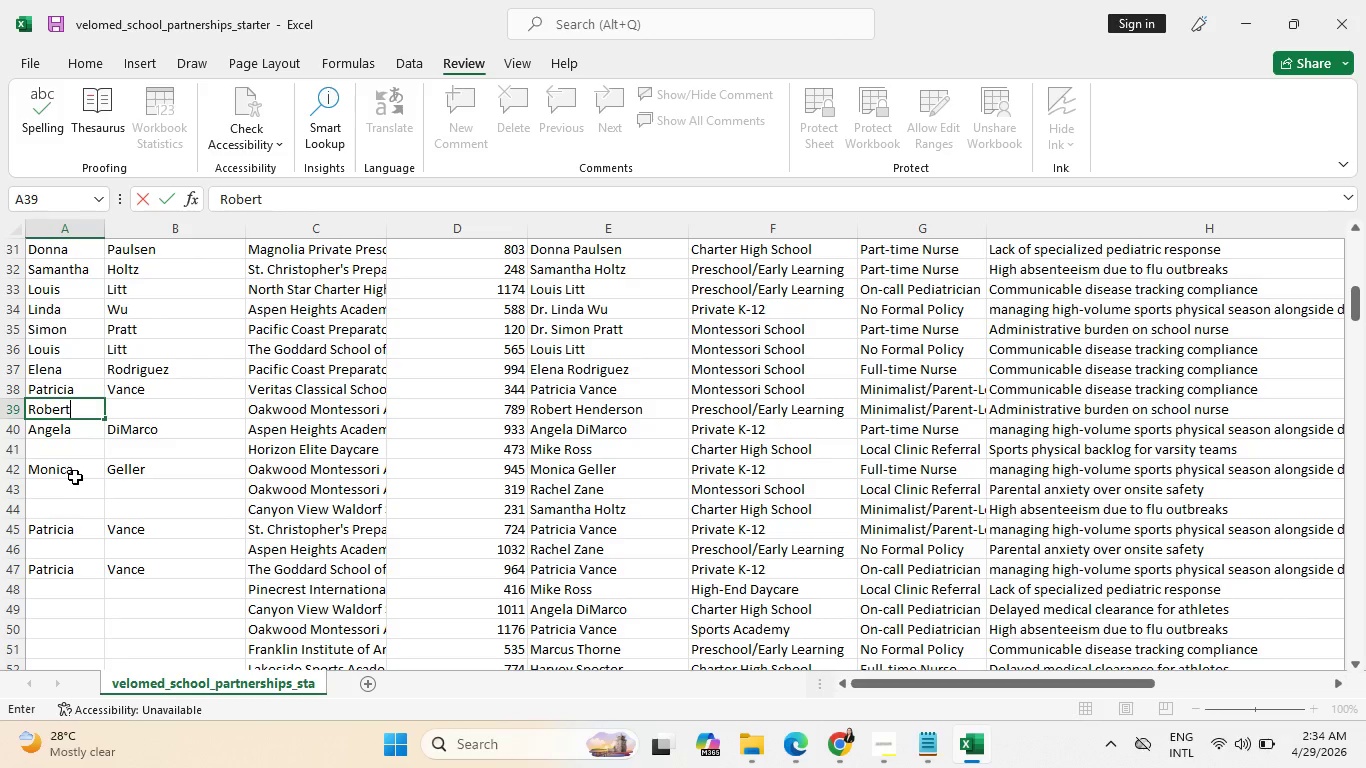 
key(Tab)
 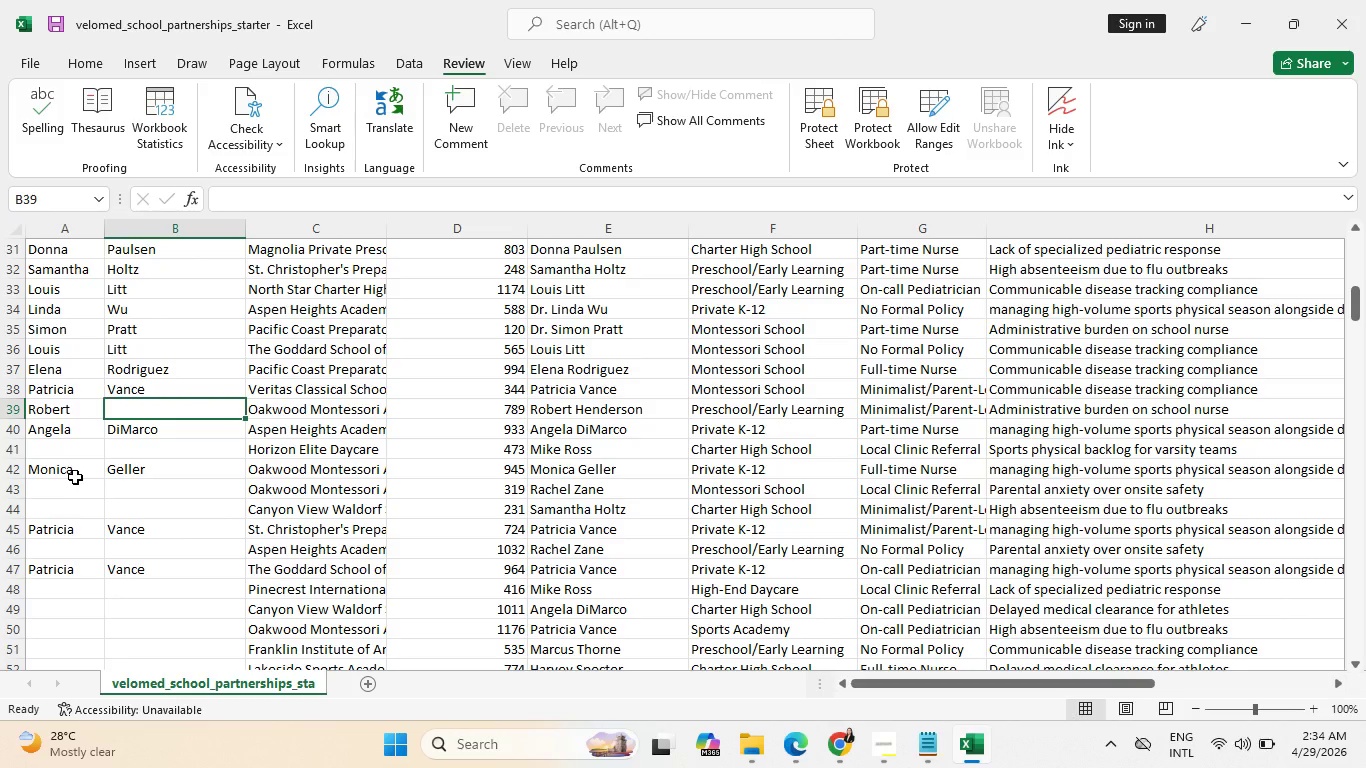 
wait(16.31)
 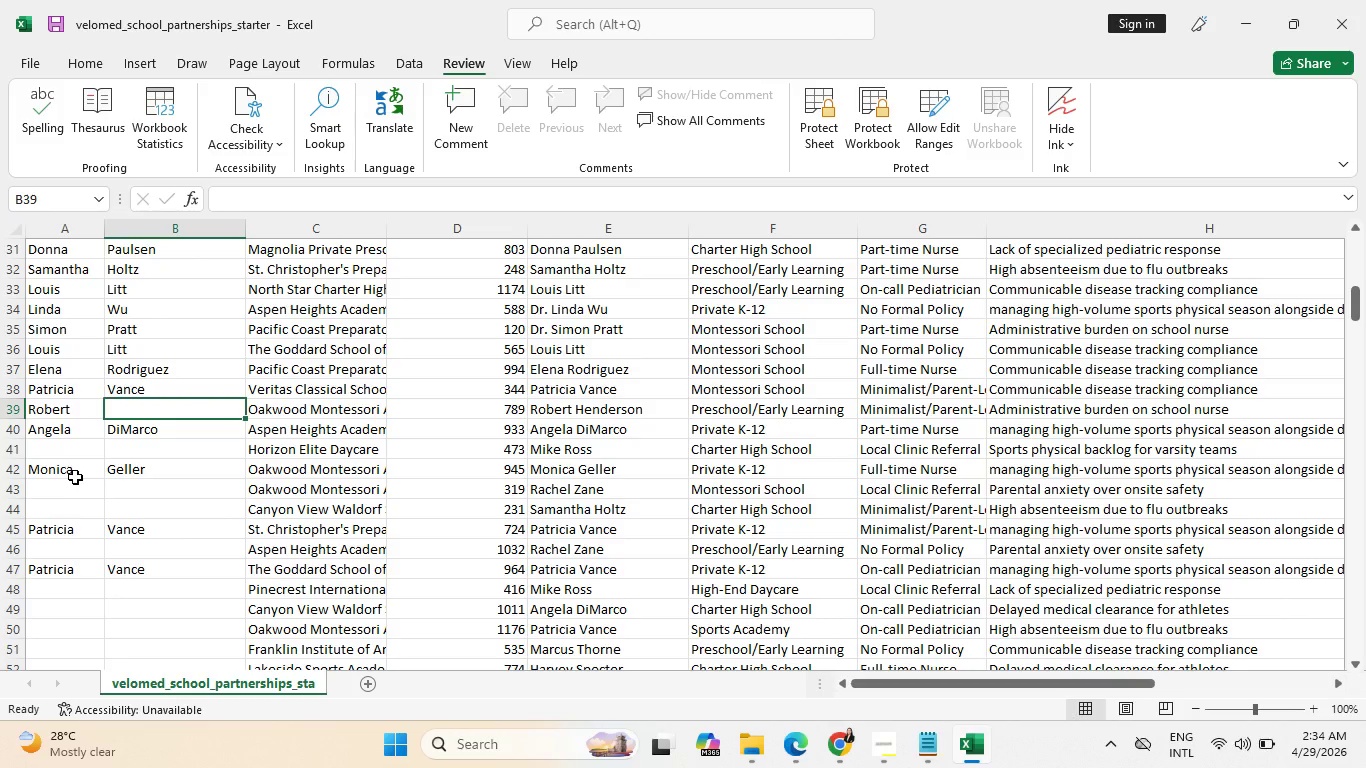 
type(He)
 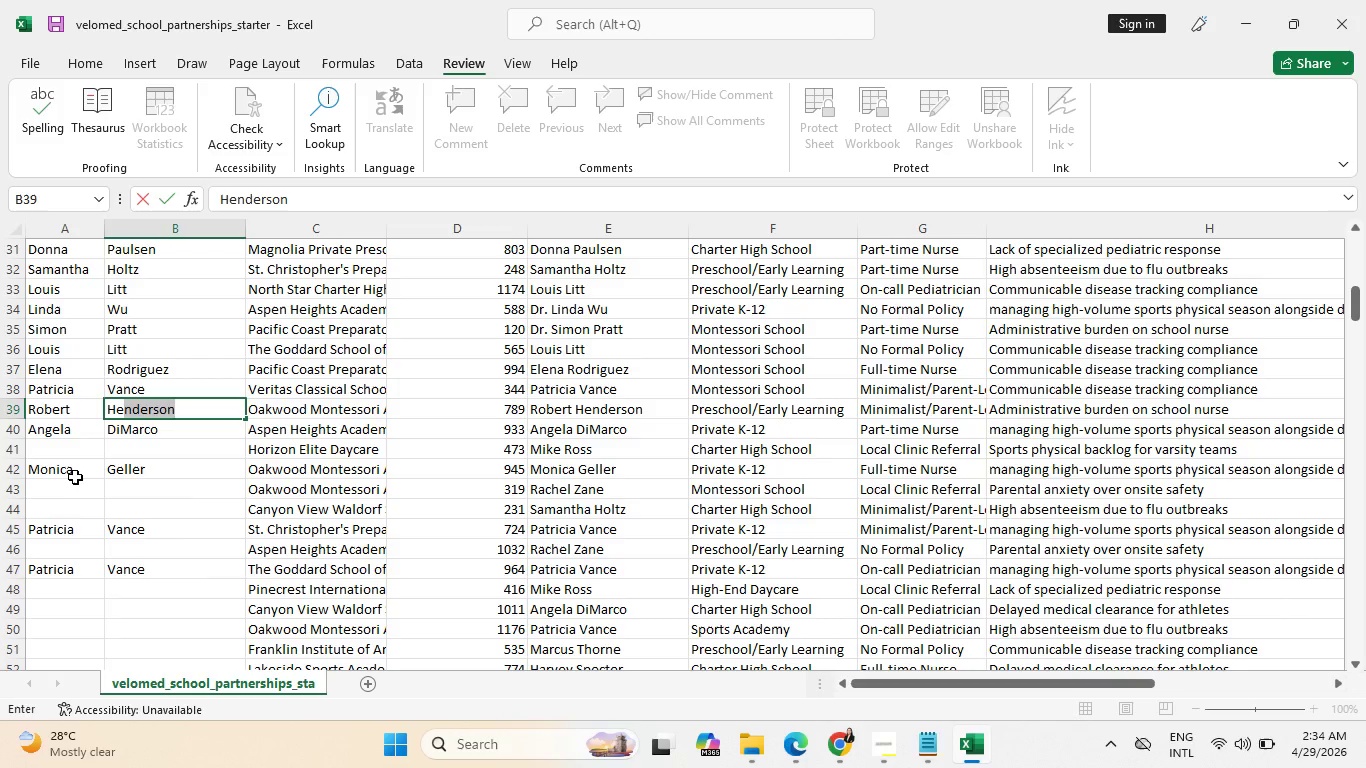 
key(Enter)
 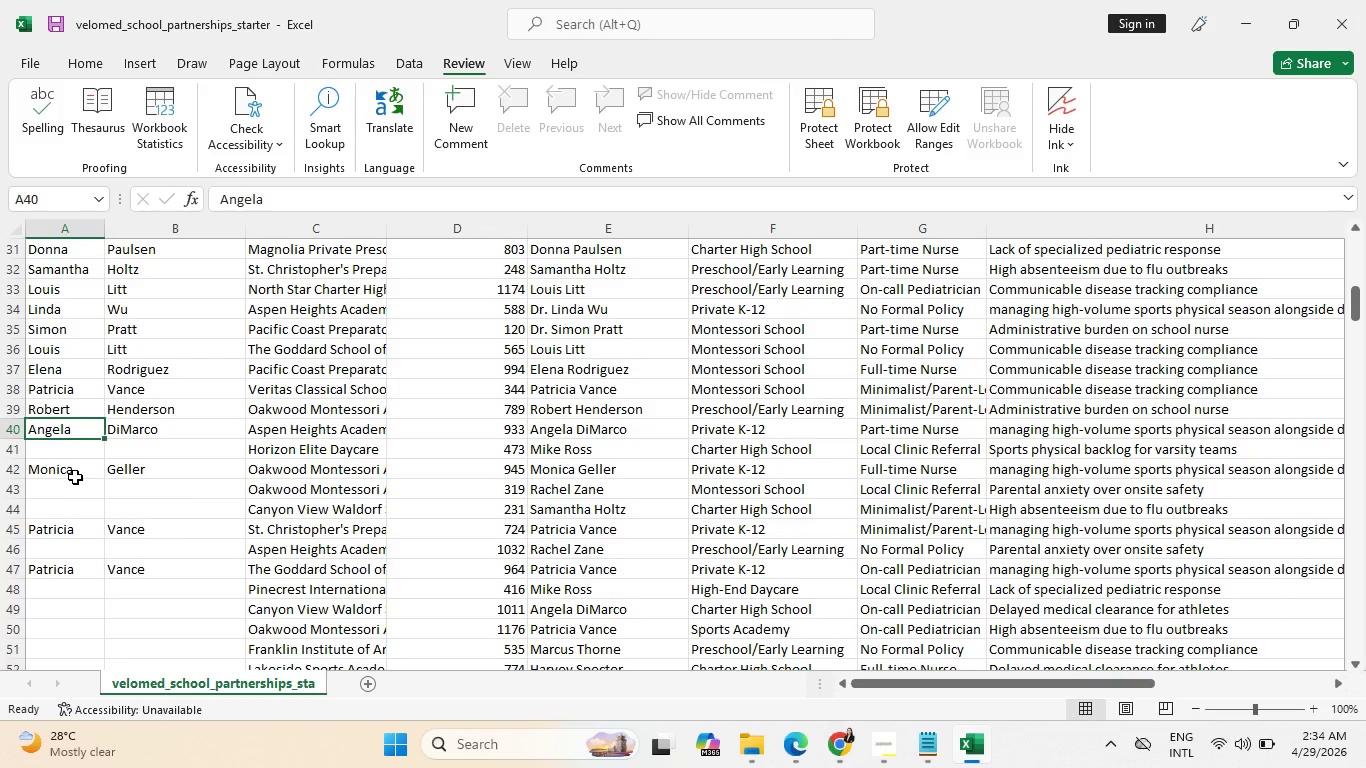 
key(Enter)
 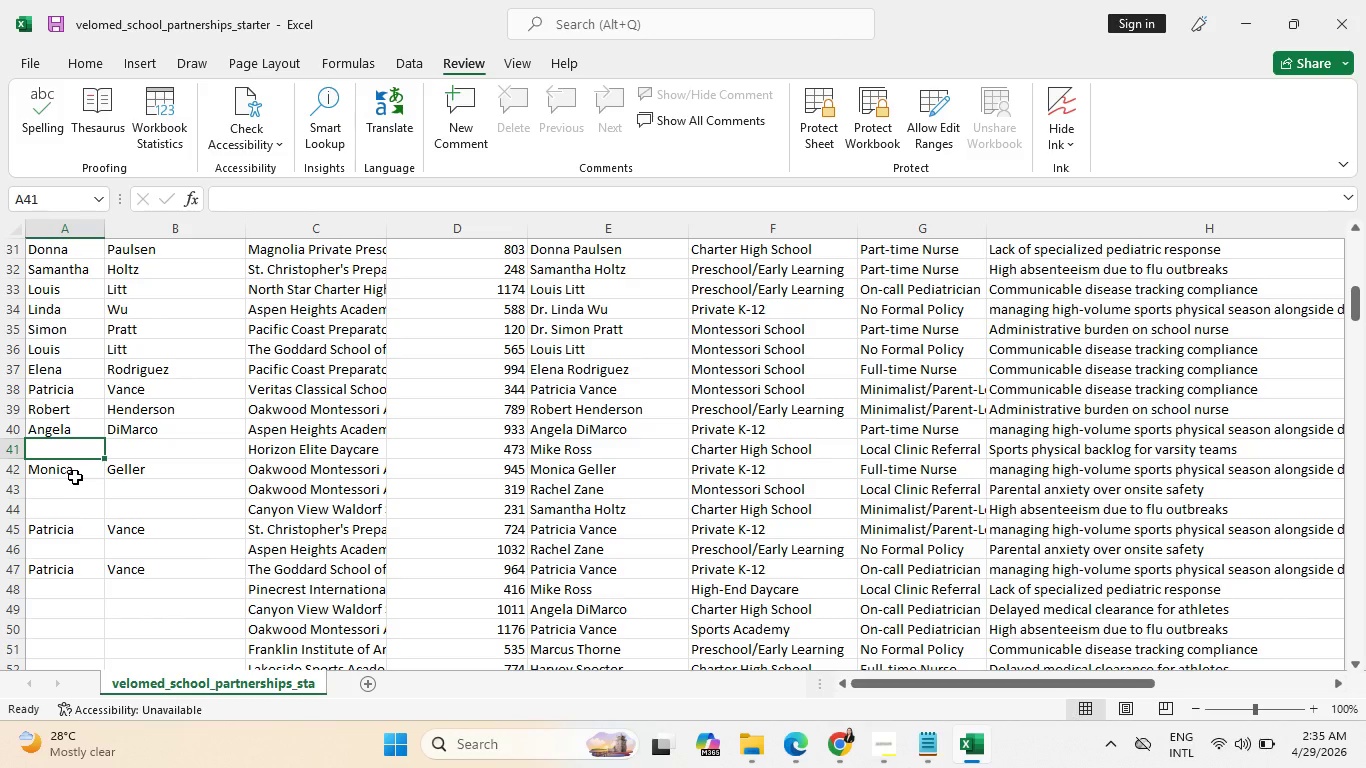 
wait(21.5)
 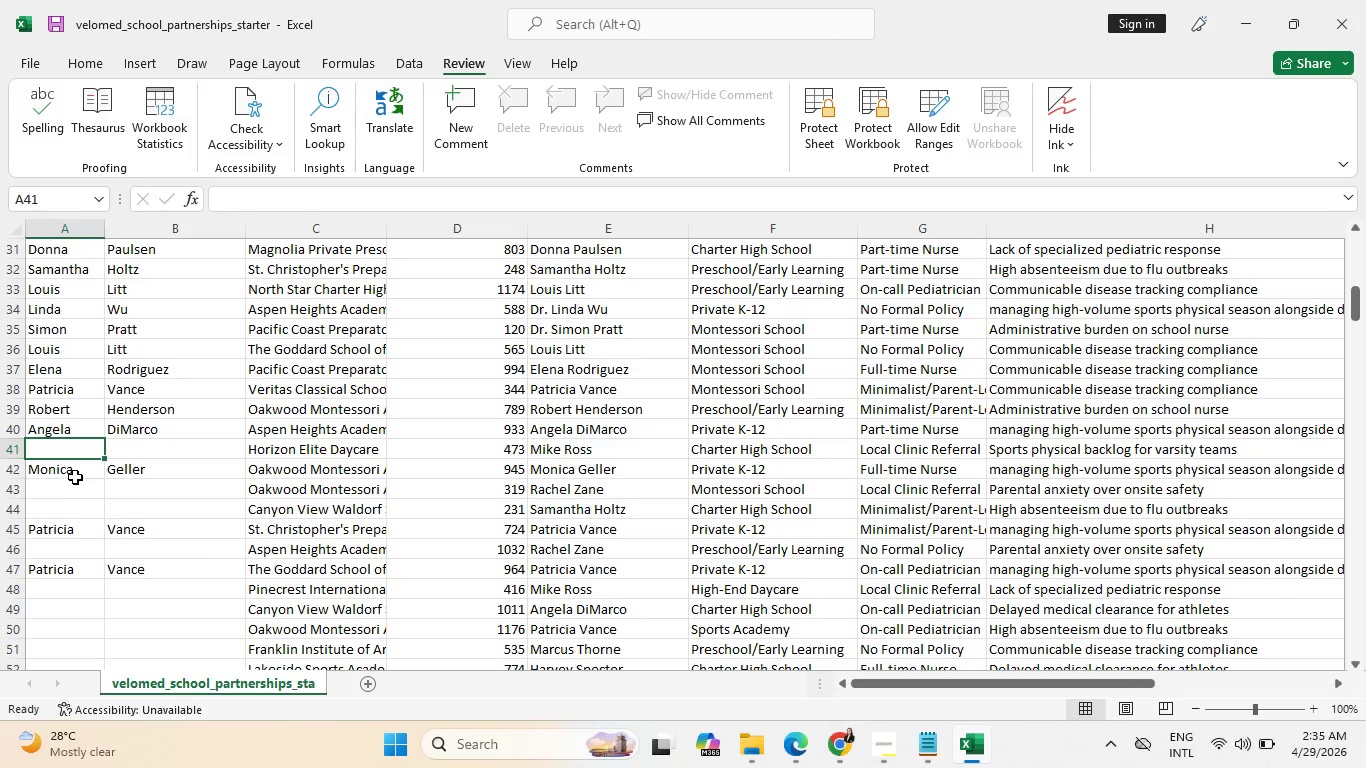 
type(Mik)
 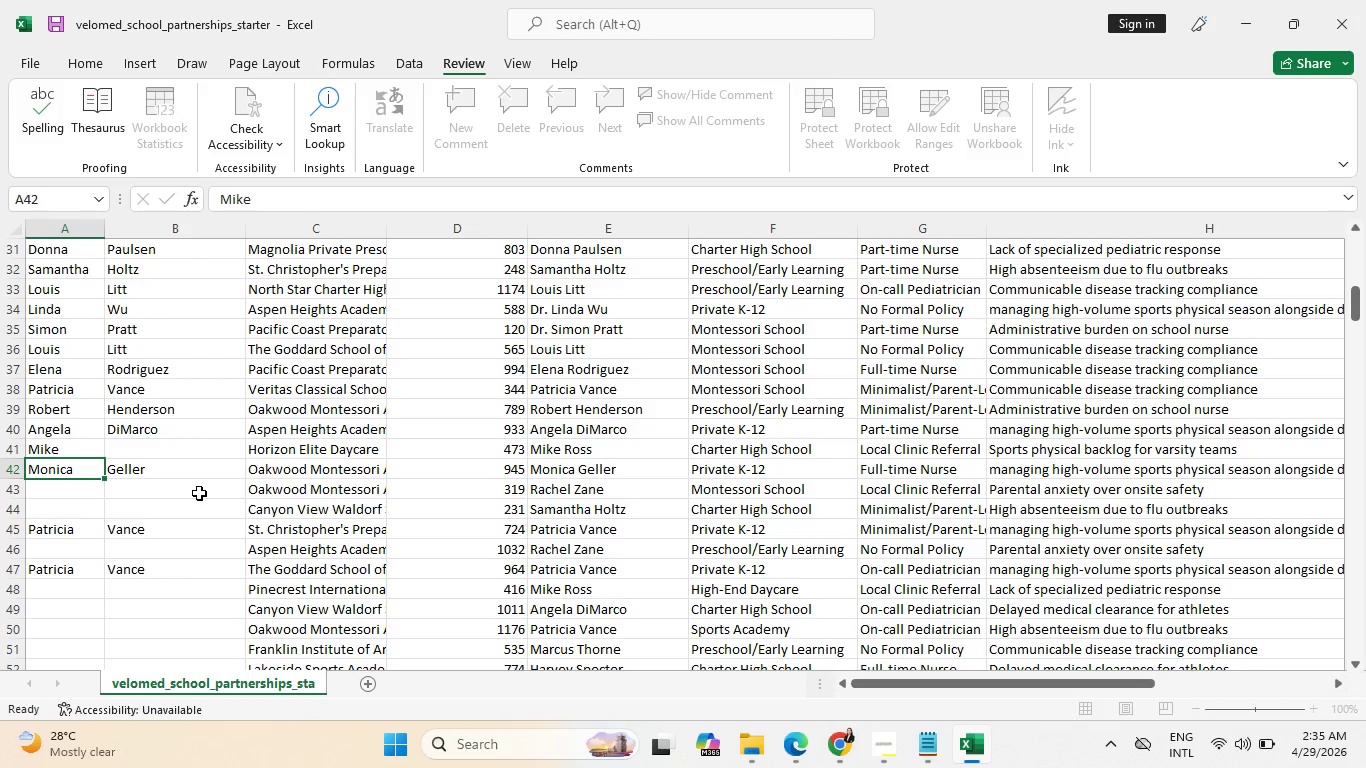 
key(Enter)
 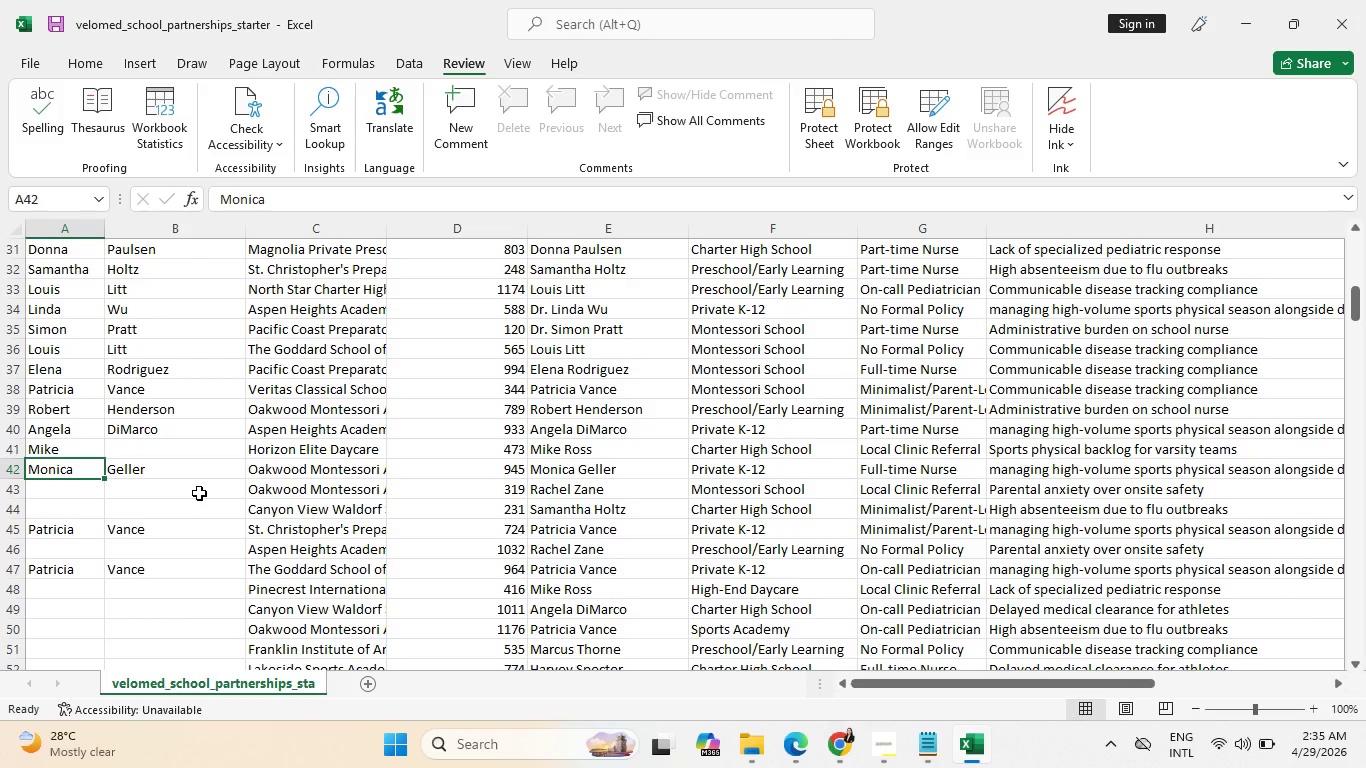 
key(ArrowUp)
 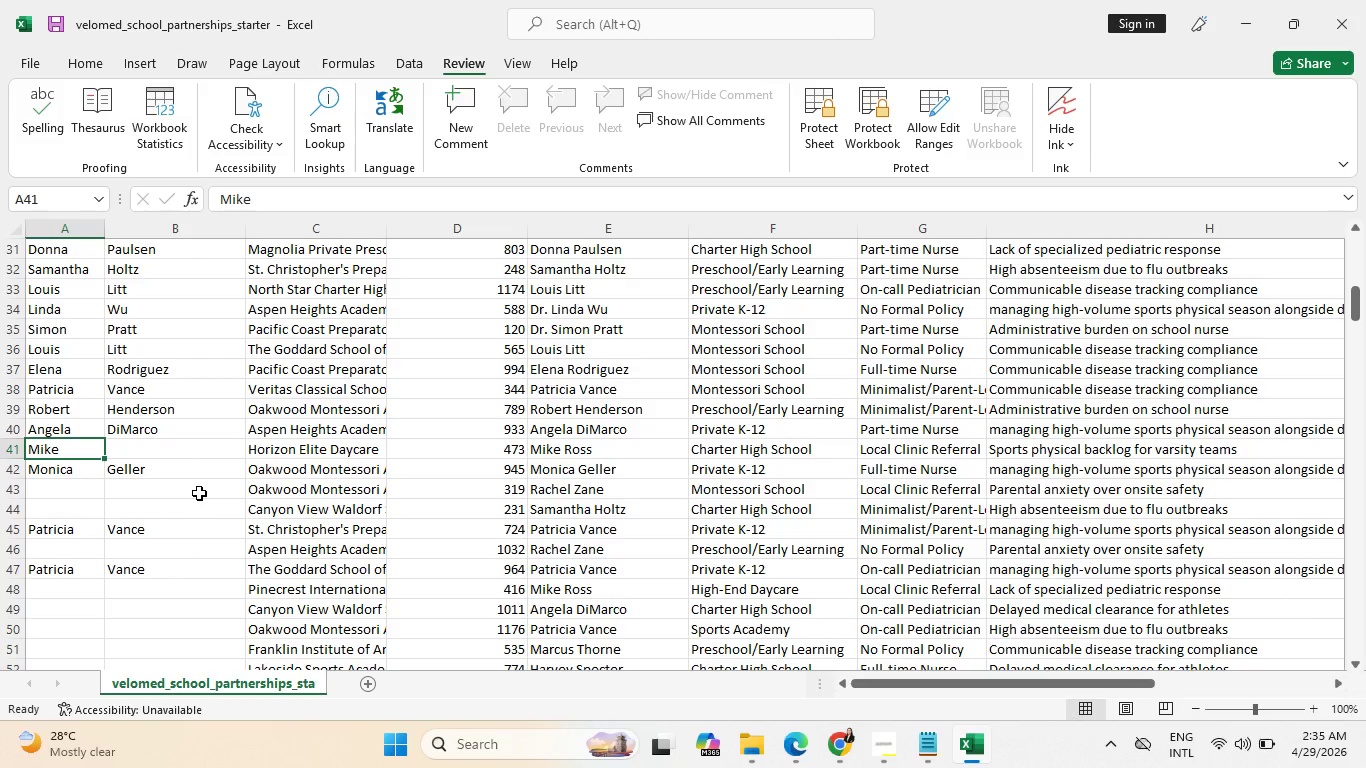 
key(ArrowRight)
 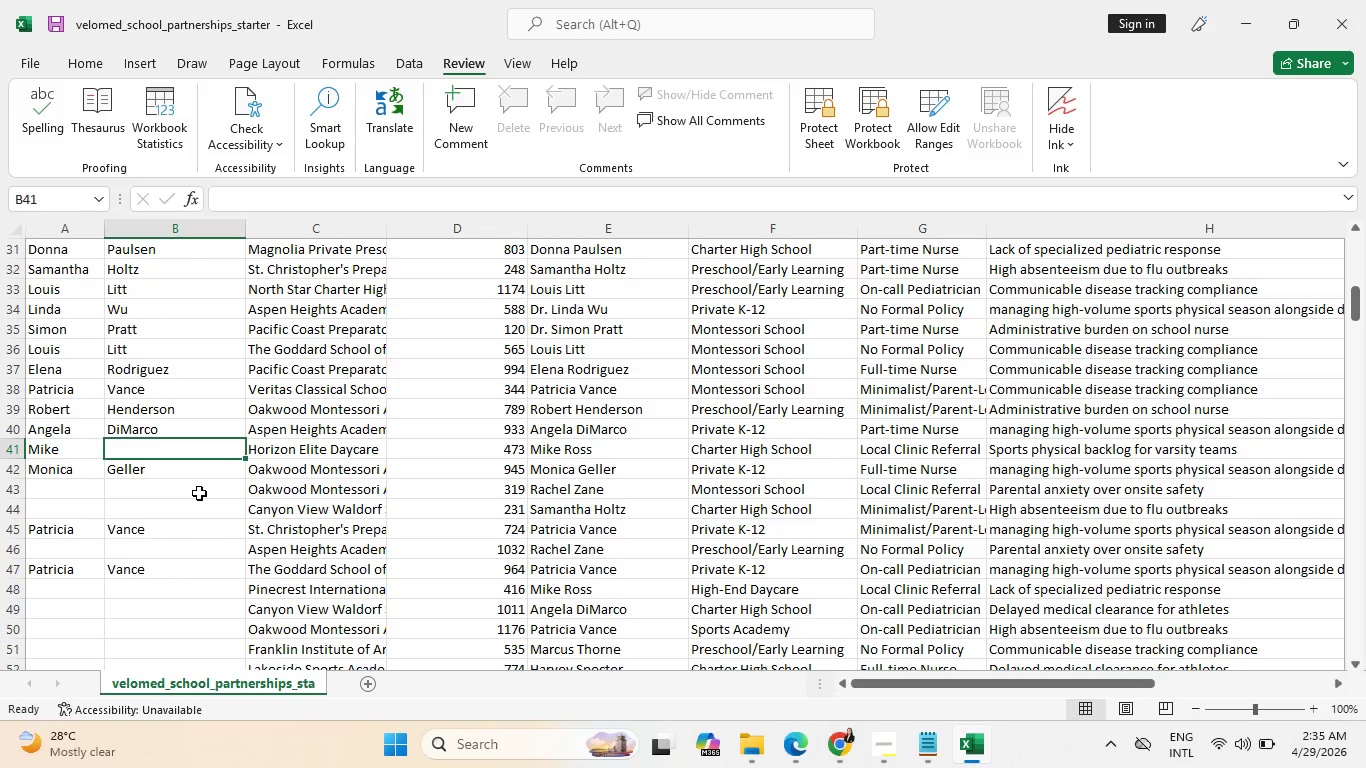 
type(Ross)
 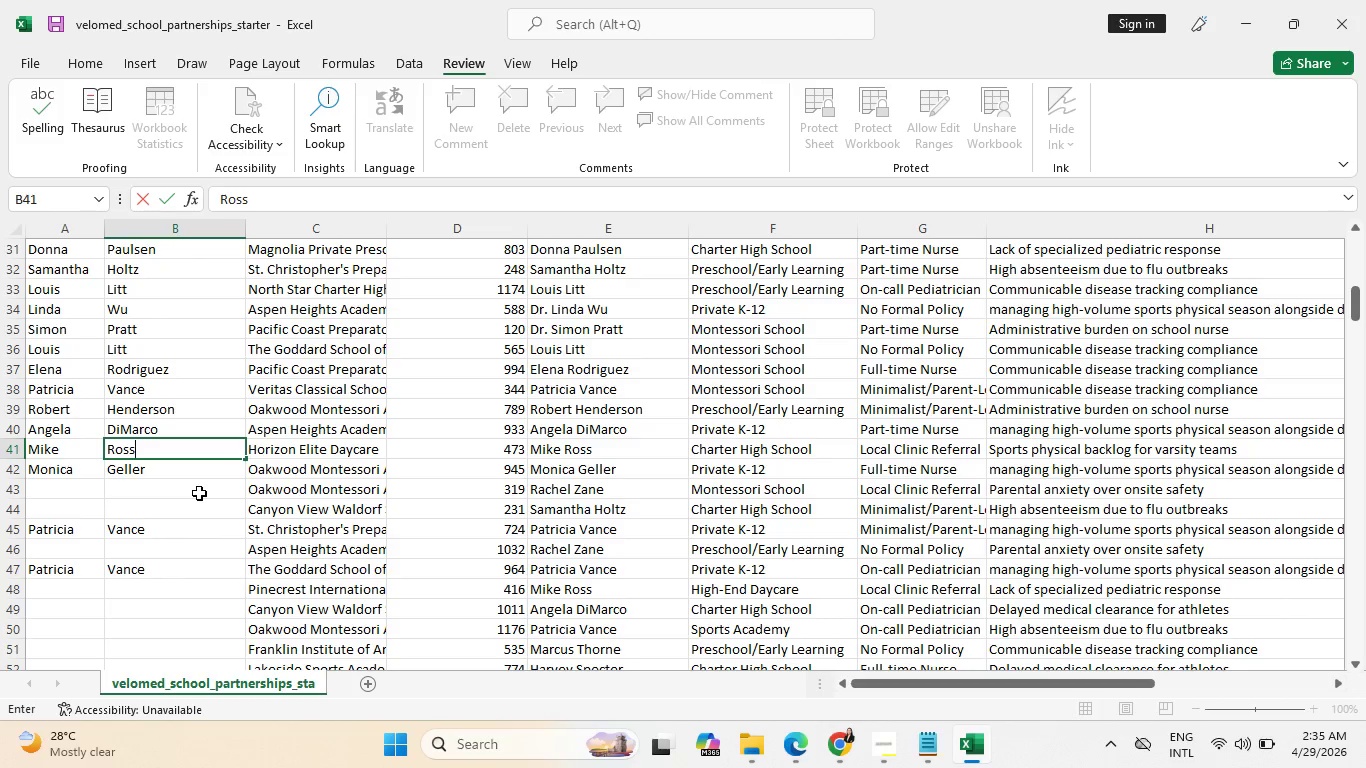 
key(Enter)
 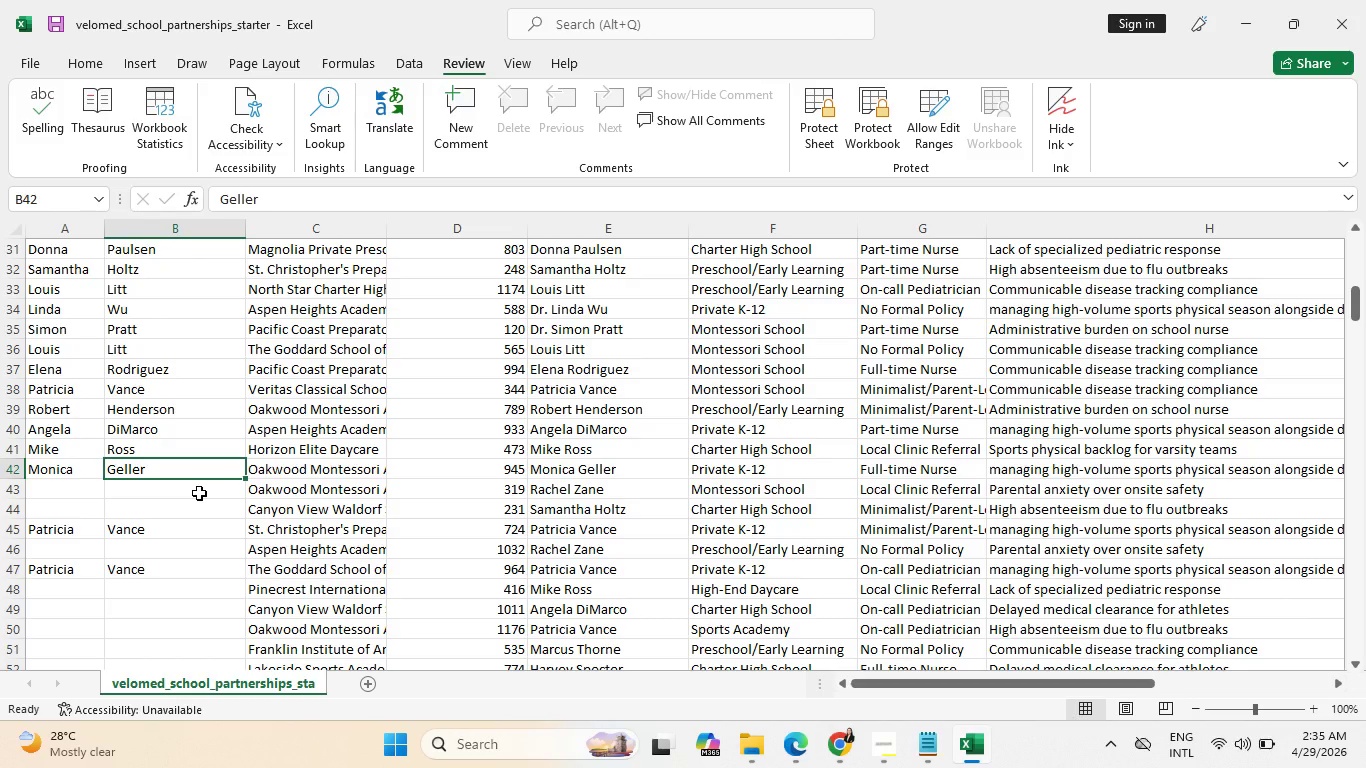 
wait(6.98)
 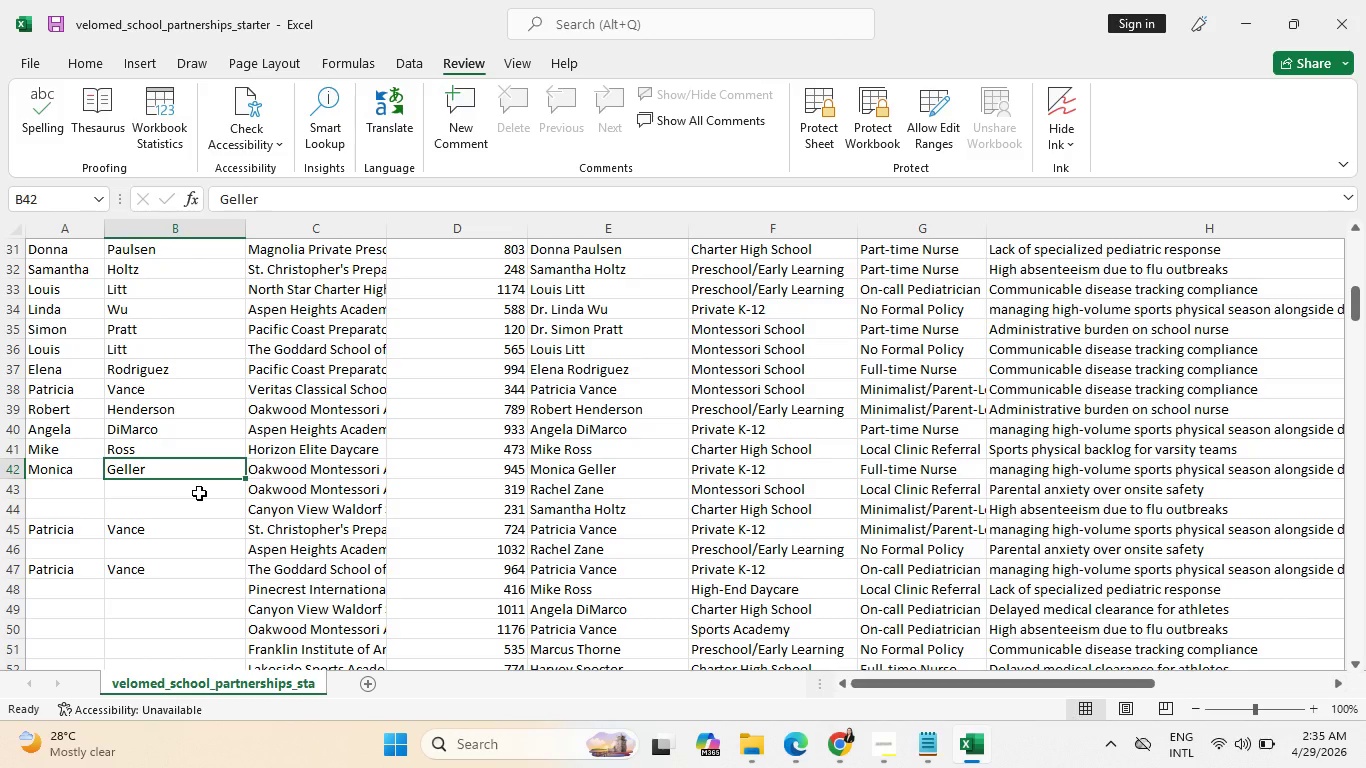 
key(Enter)
 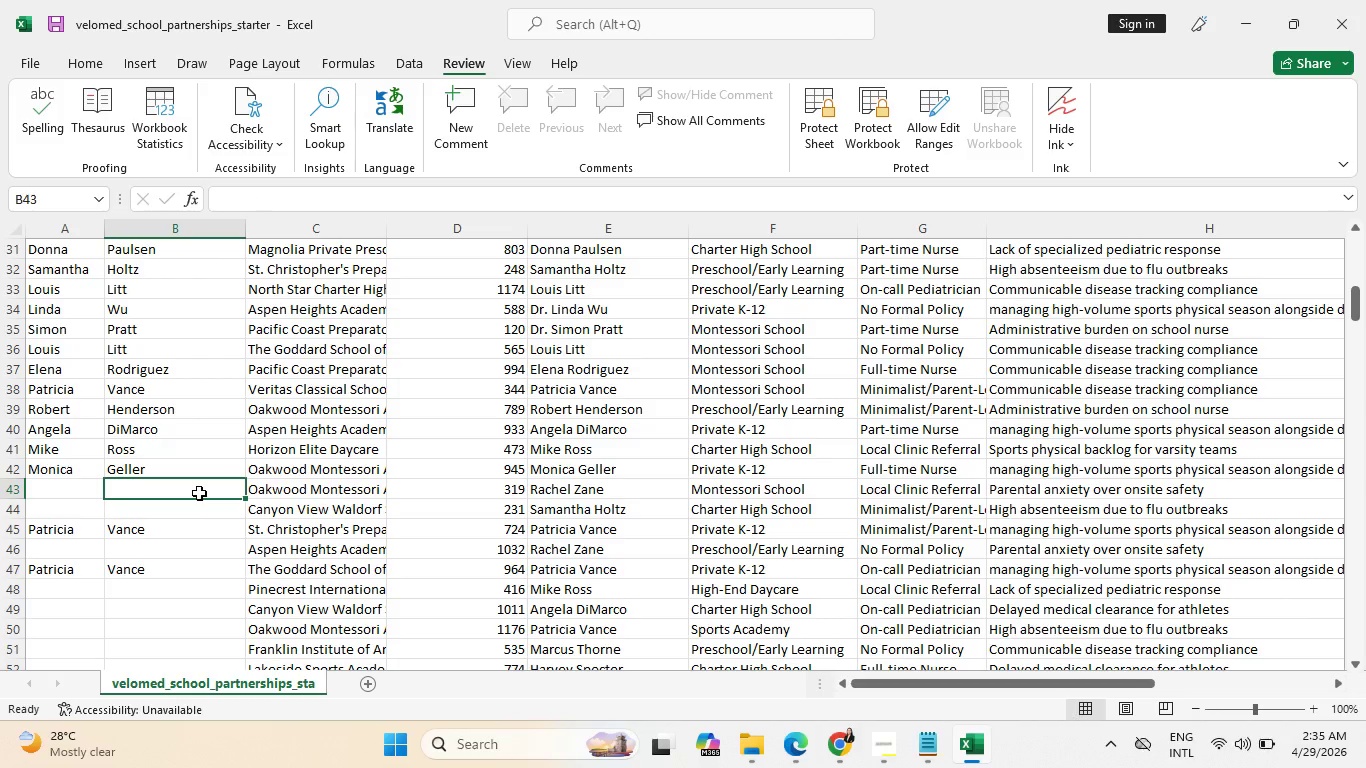 
key(PageUp)
 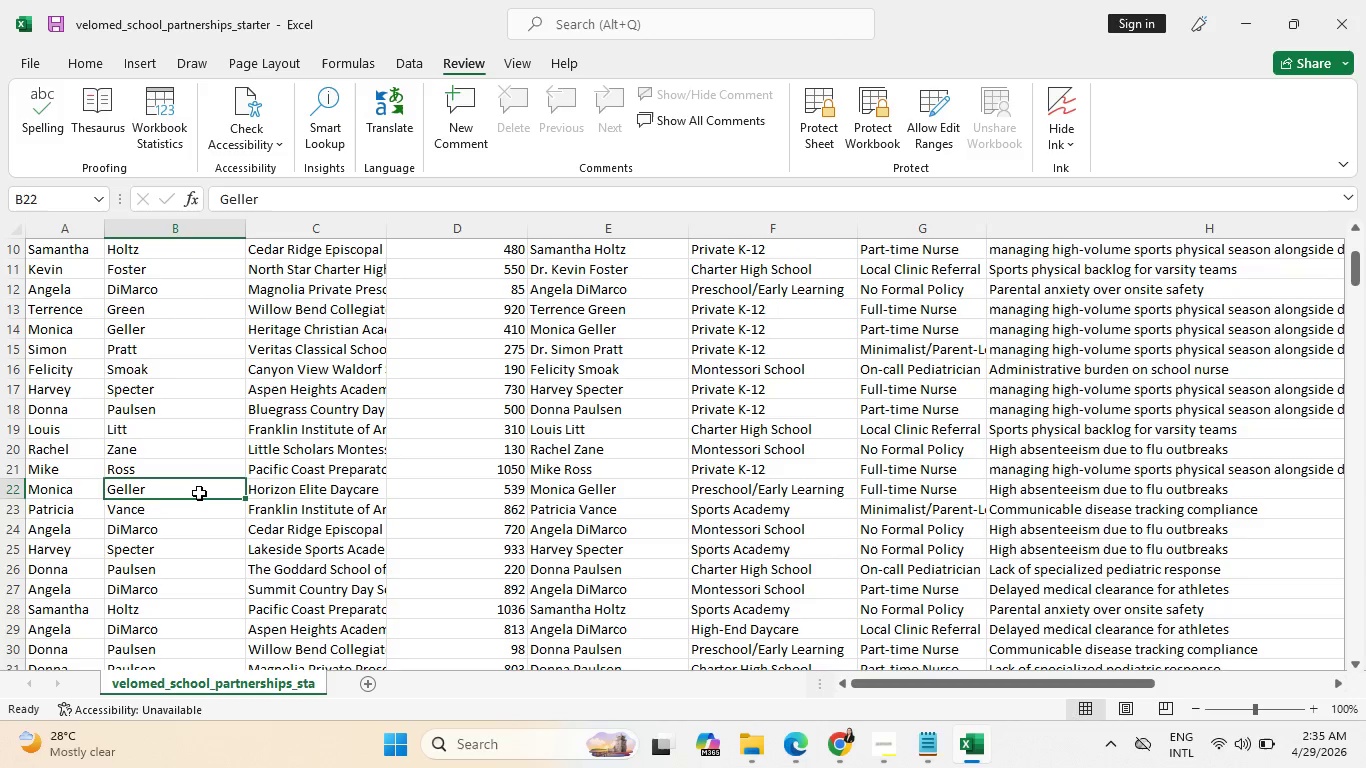 
key(ArrowDown)
 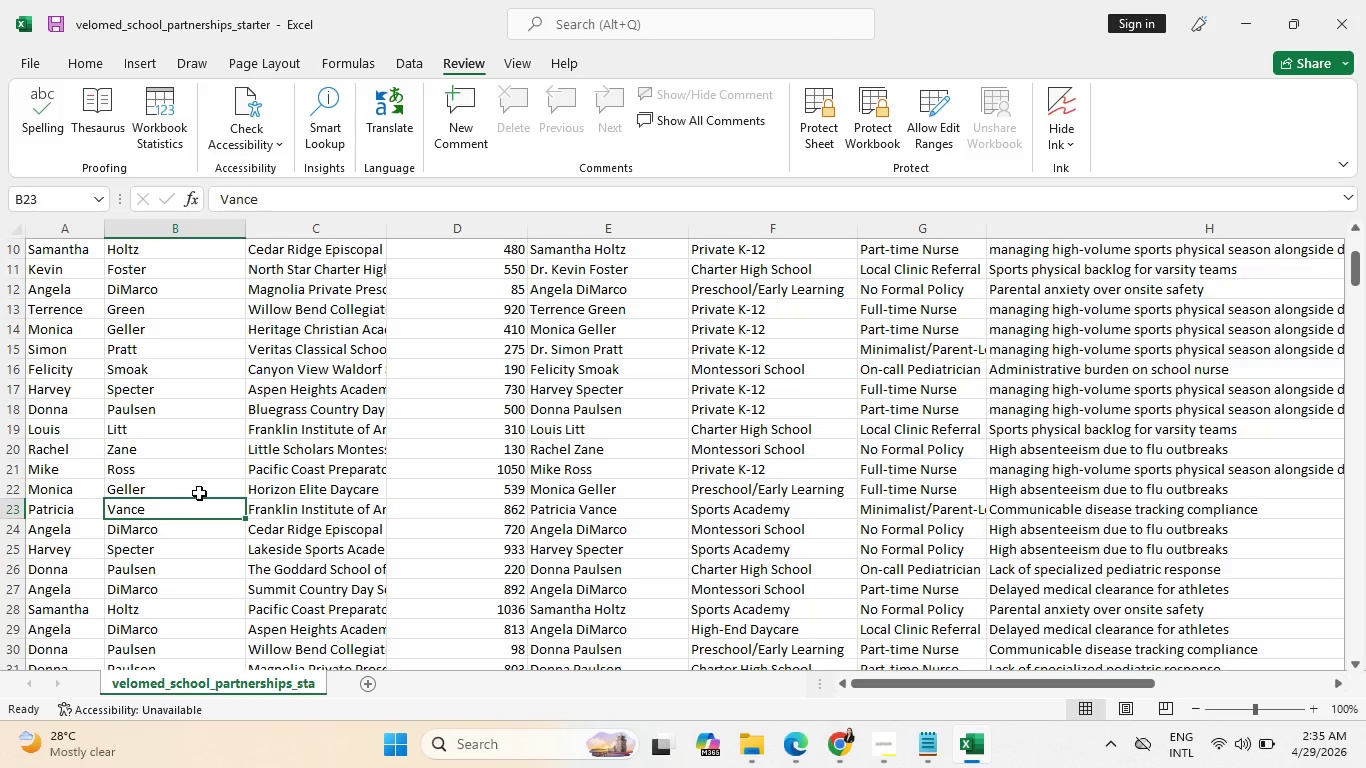 
wait(7.72)
 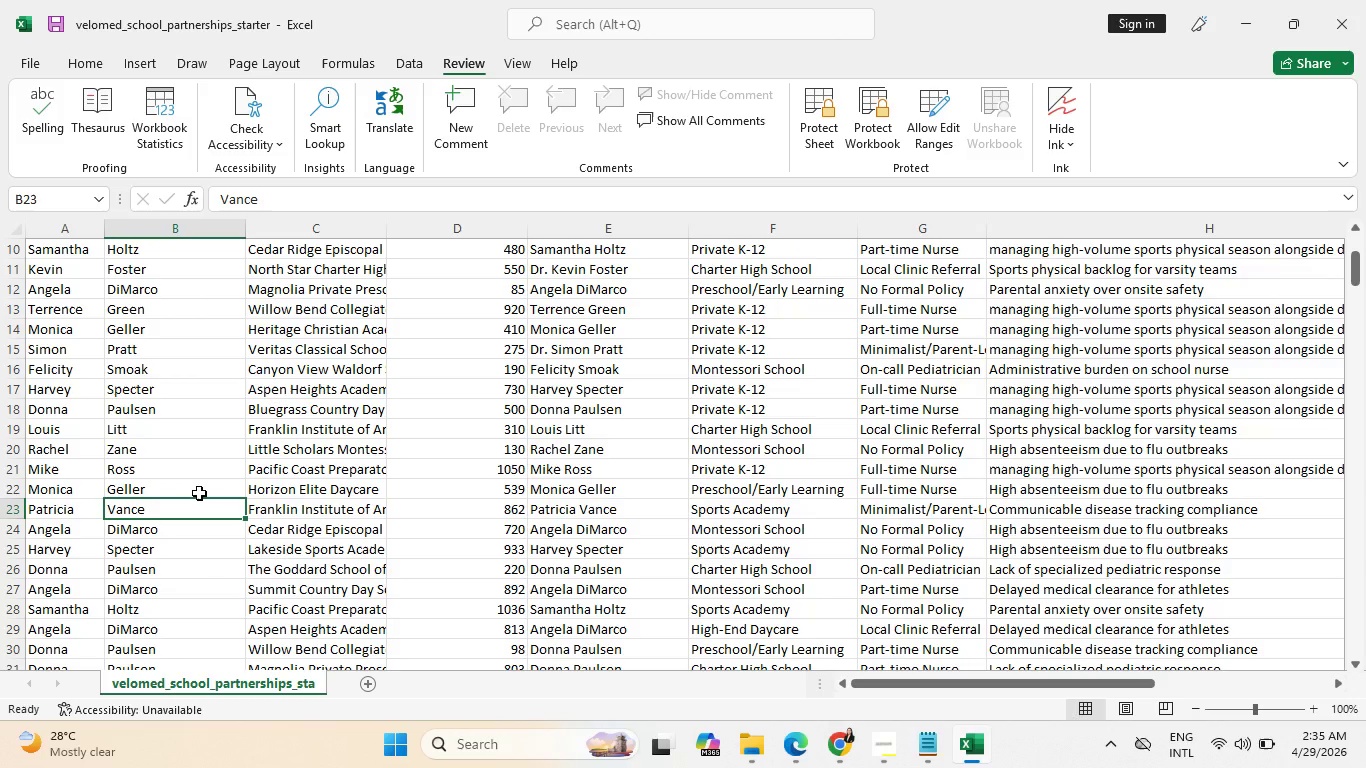 
scroll: coordinate [145, 517], scroll_direction: down, amount: 10.0
 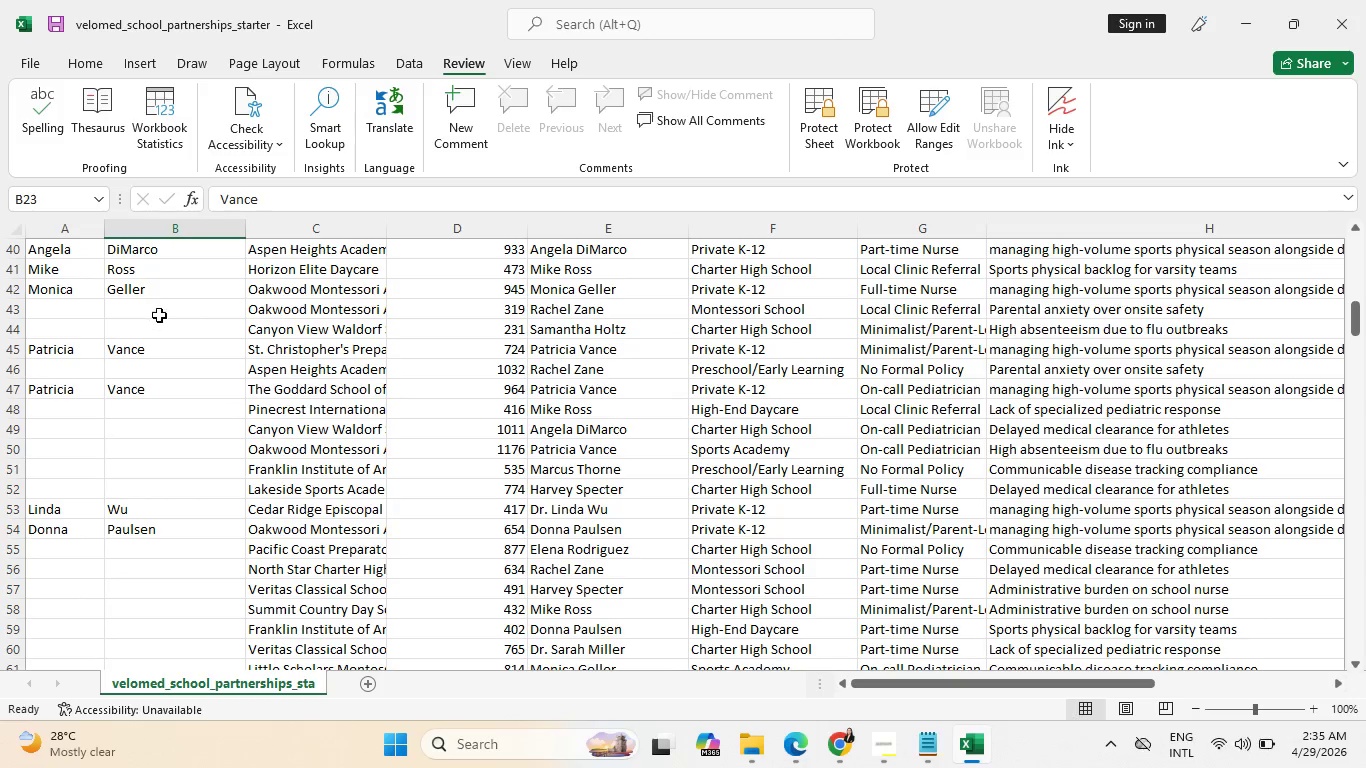 
left_click([159, 310])
 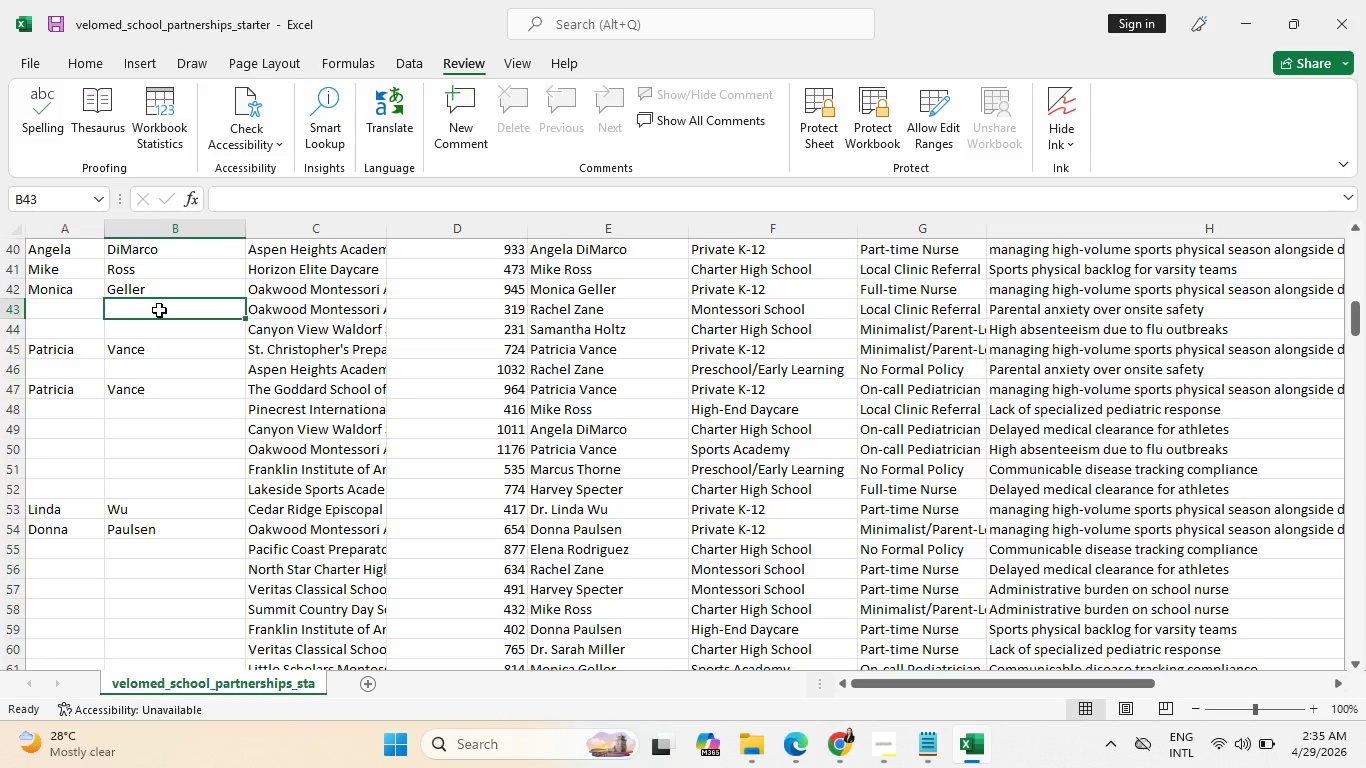 
type(Rachel )
key(Backspace)
type(`)
key(Backspace)
type(l)
key(Tab)
 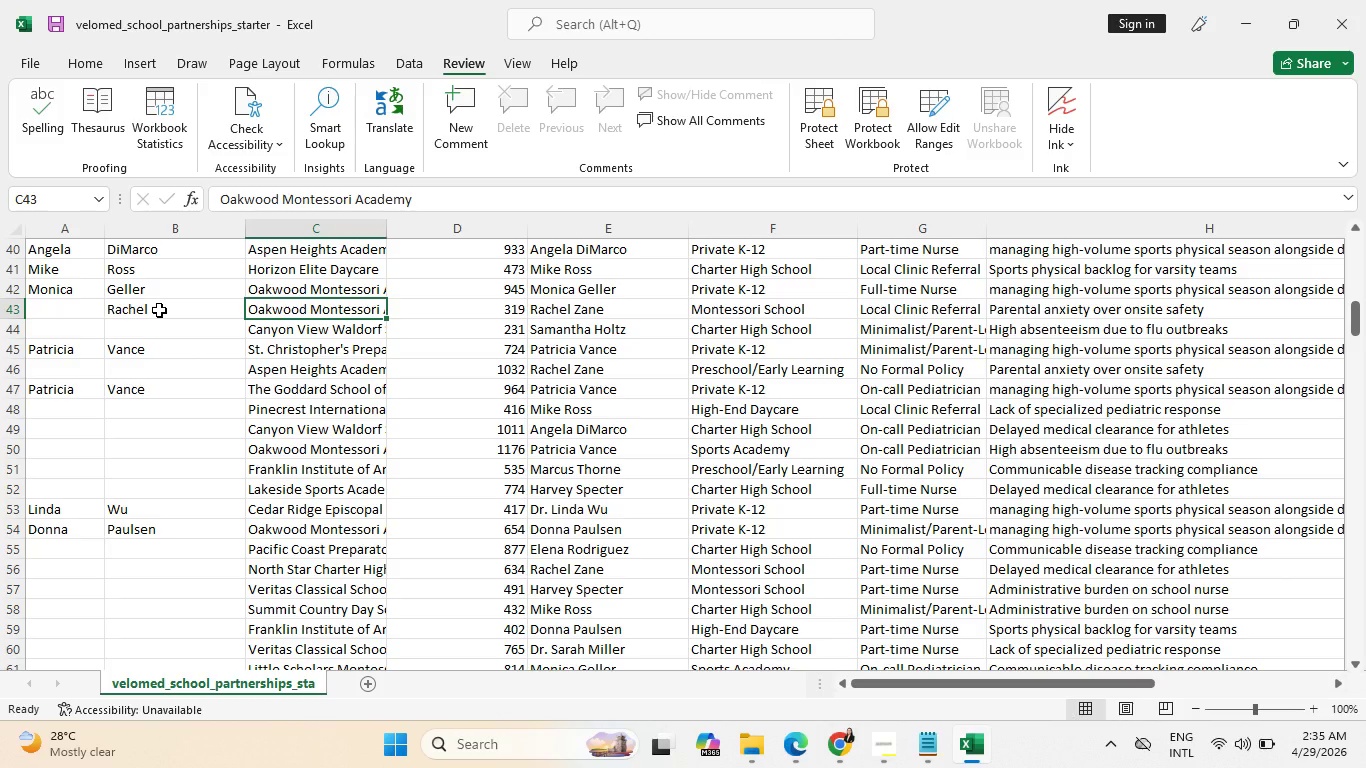 
key(ArrowLeft)
 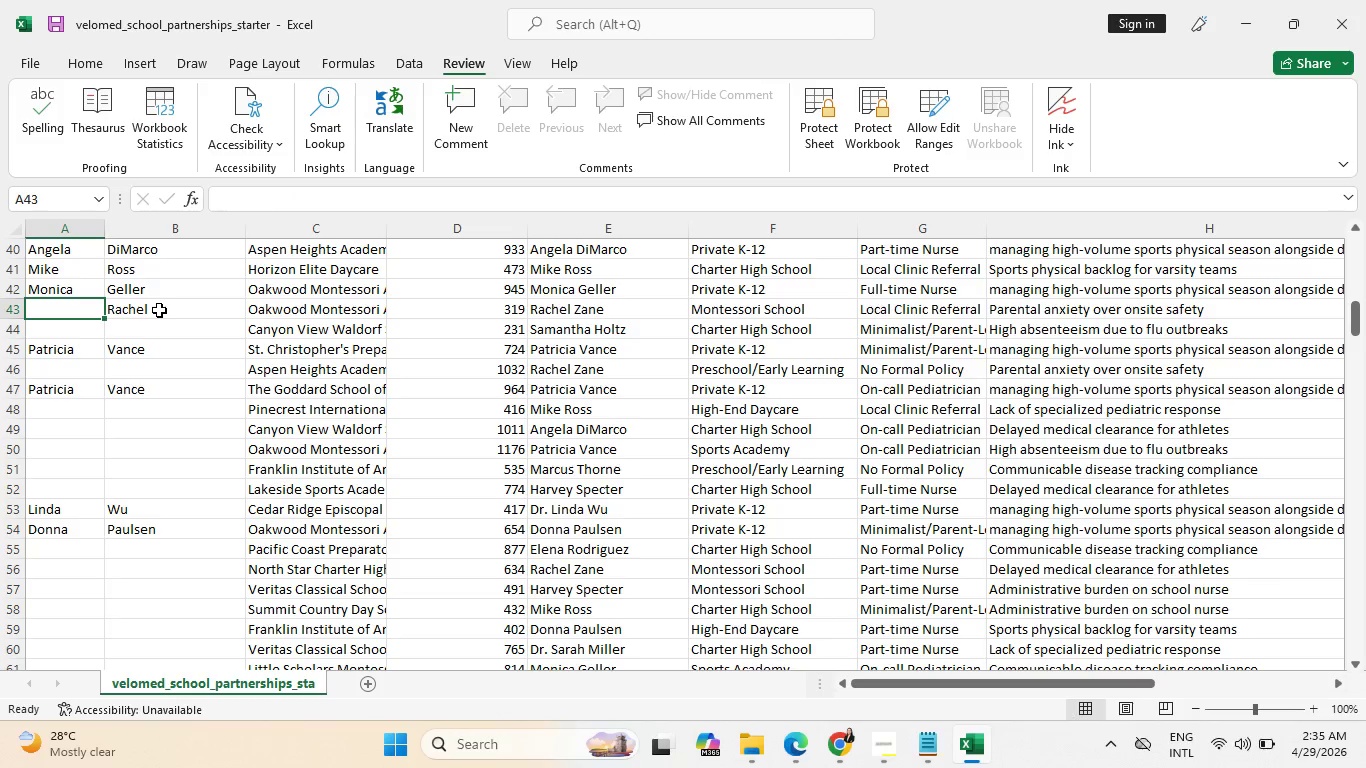 
key(ArrowLeft)
 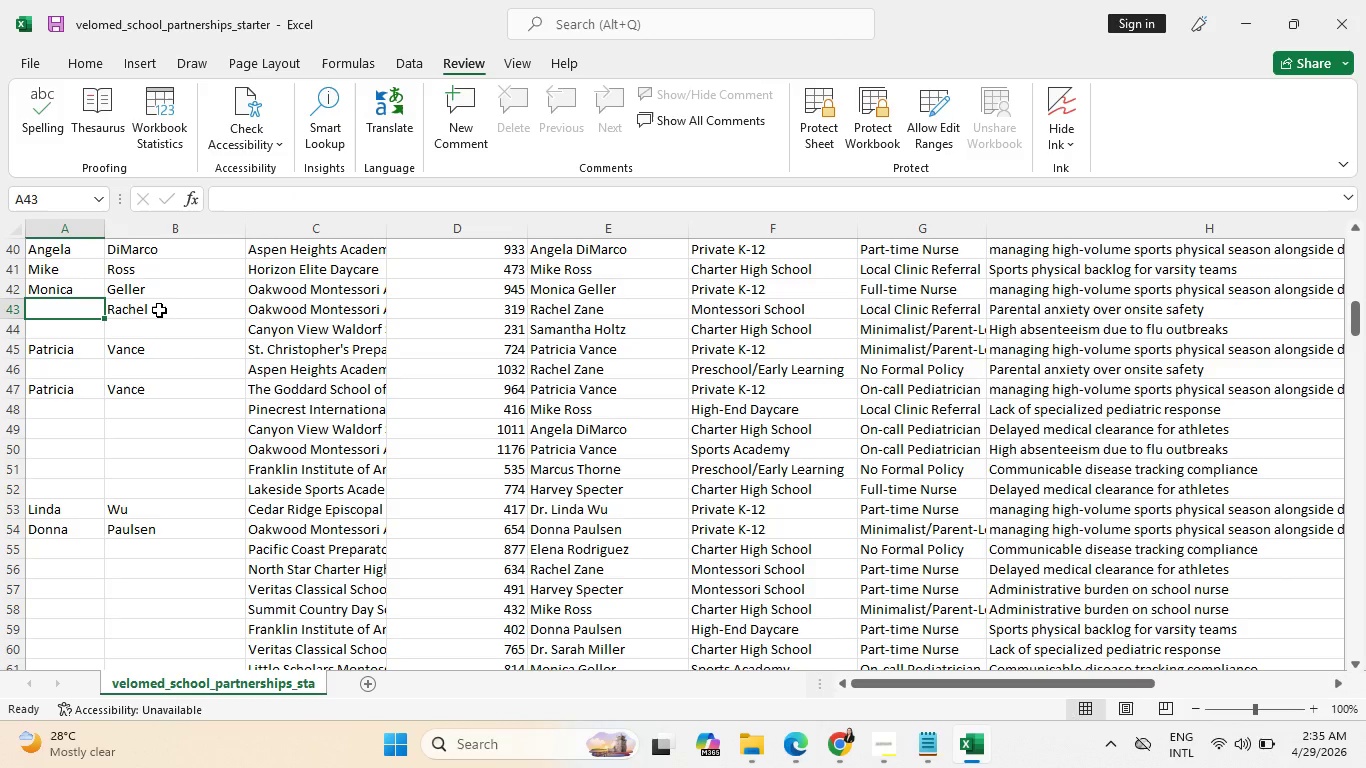 
key(ArrowLeft)
 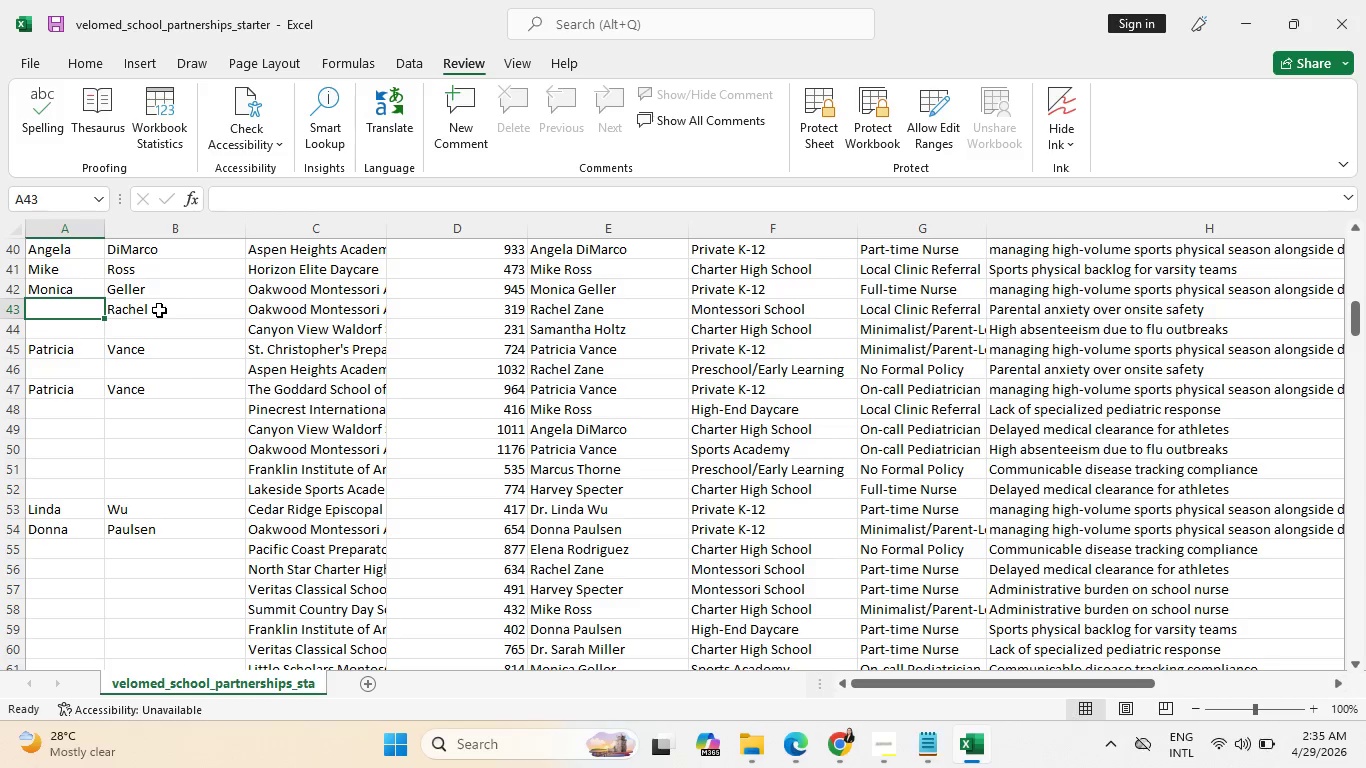 
key(ArrowLeft)
 